 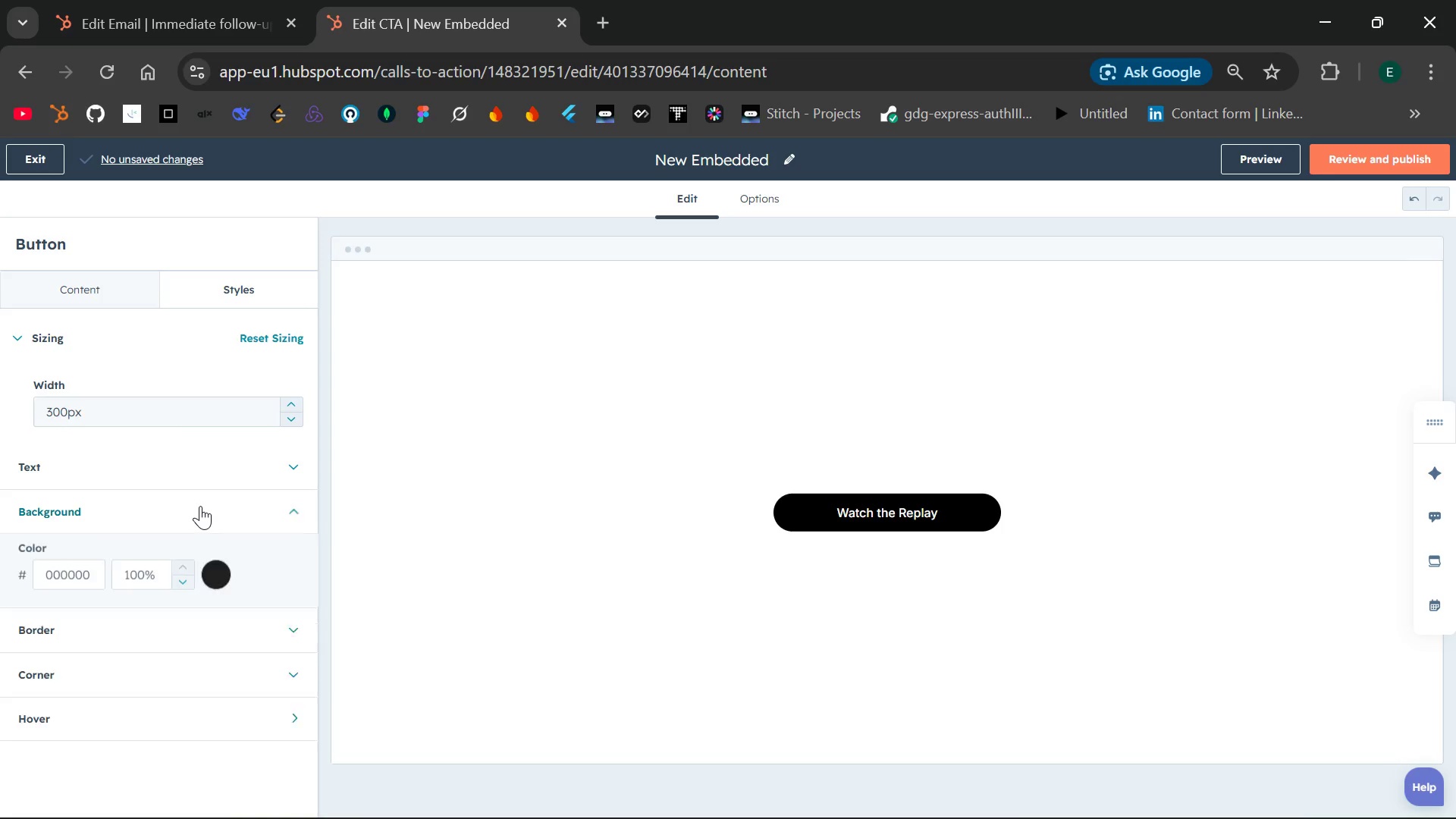 
left_click([224, 579])
 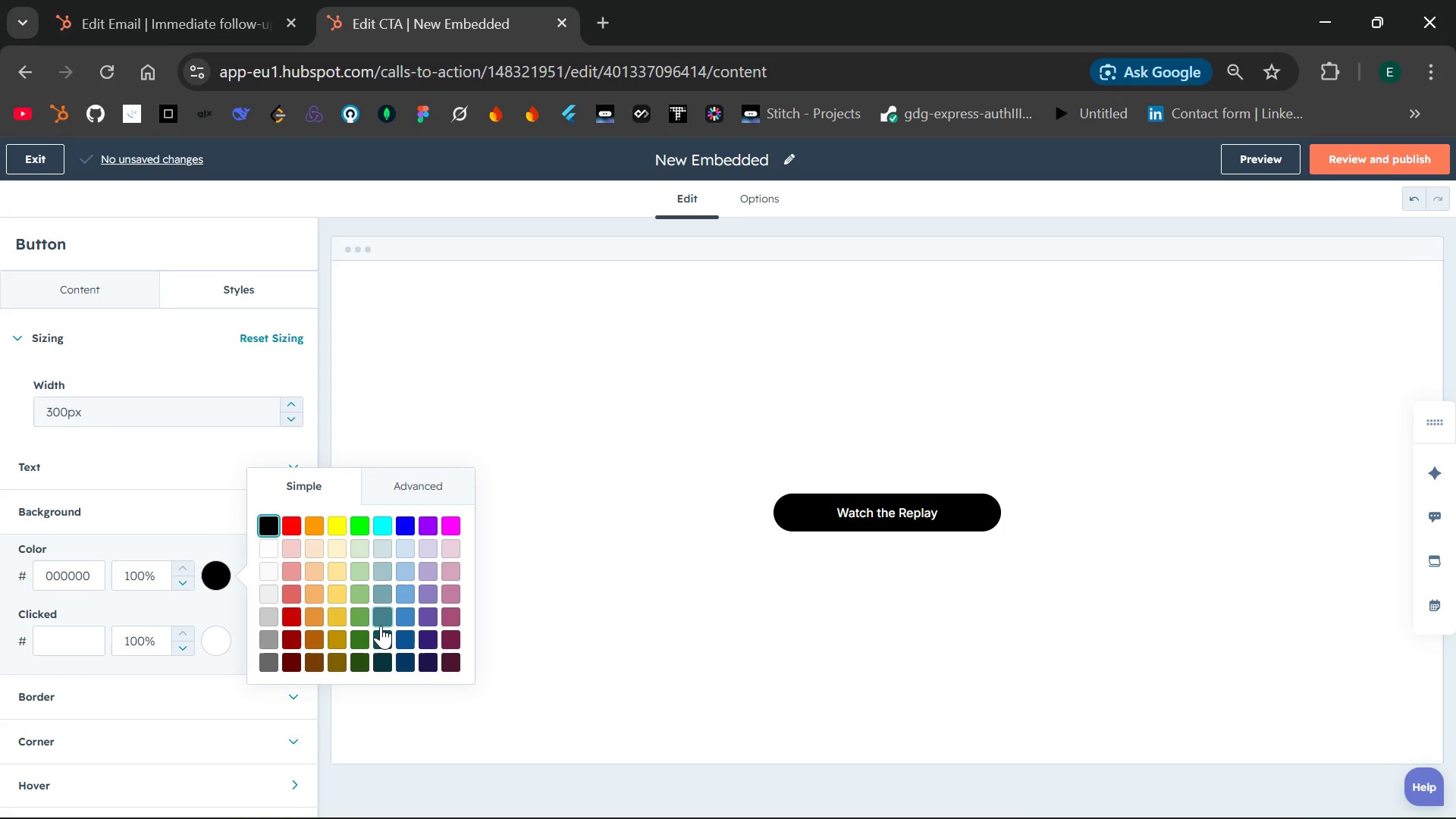 
left_click([407, 635])
 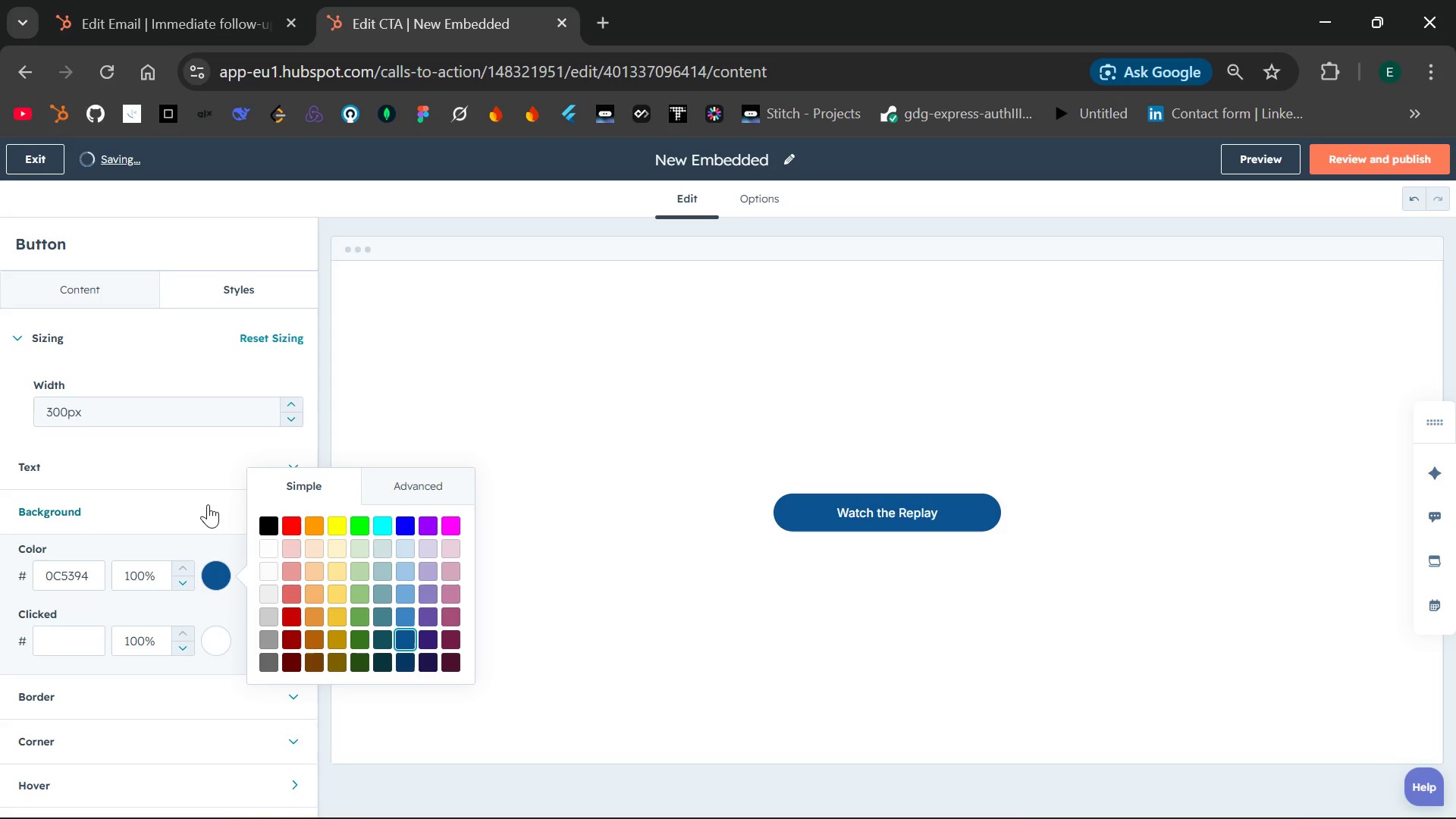 
left_click([188, 474])
 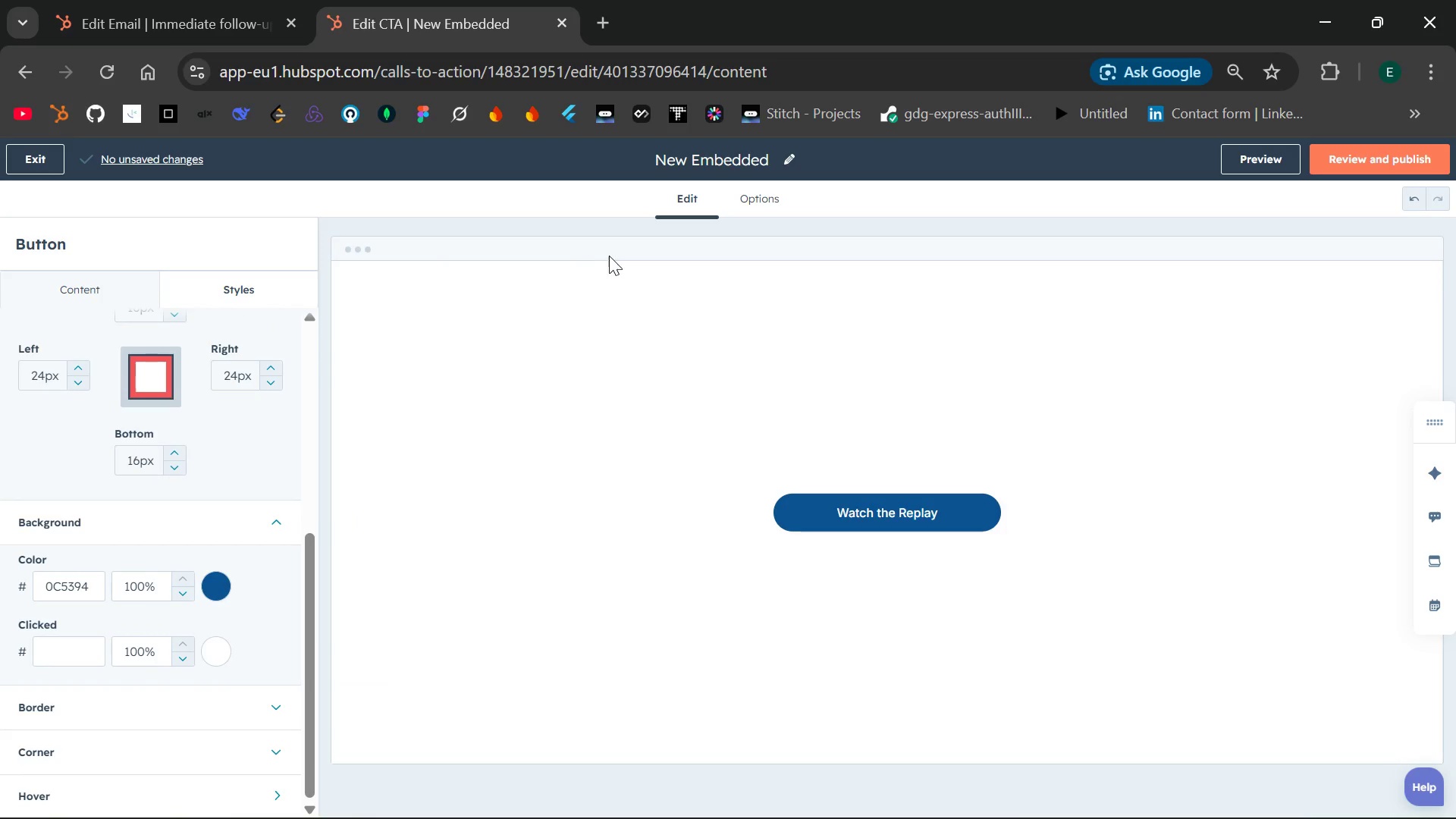 
wait(5.89)
 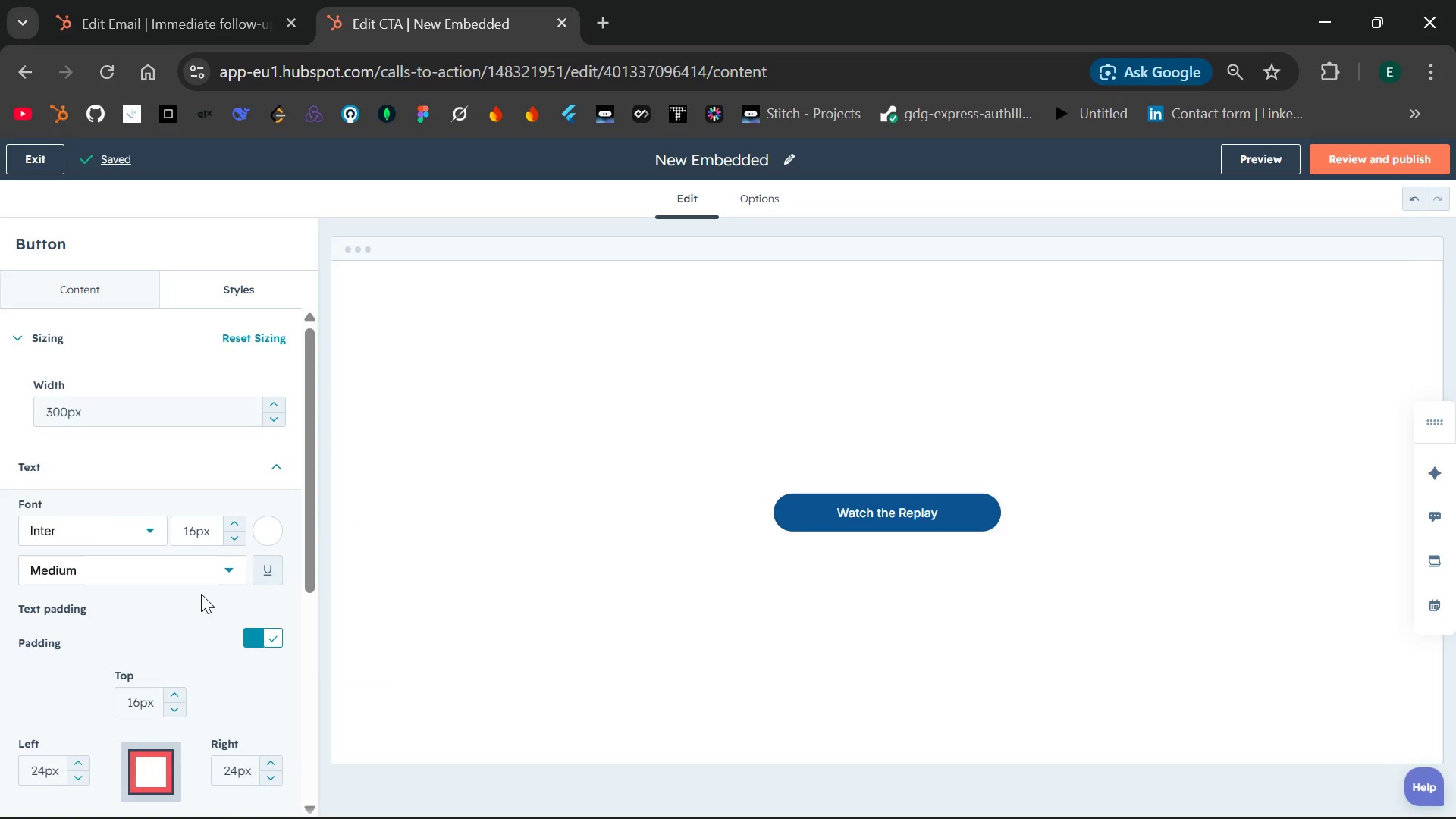 
left_click([753, 155])
 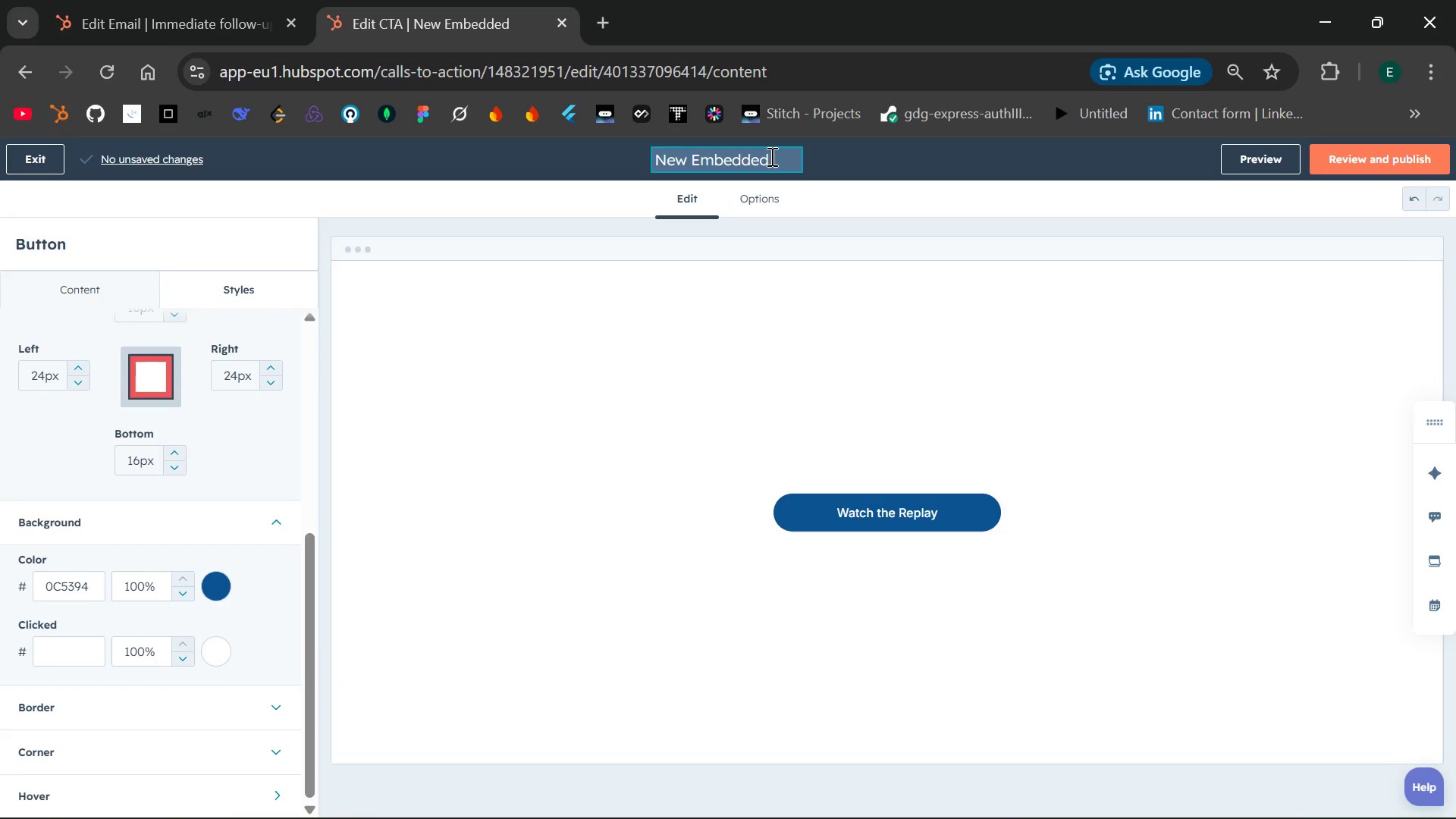 
left_click([772, 156])
 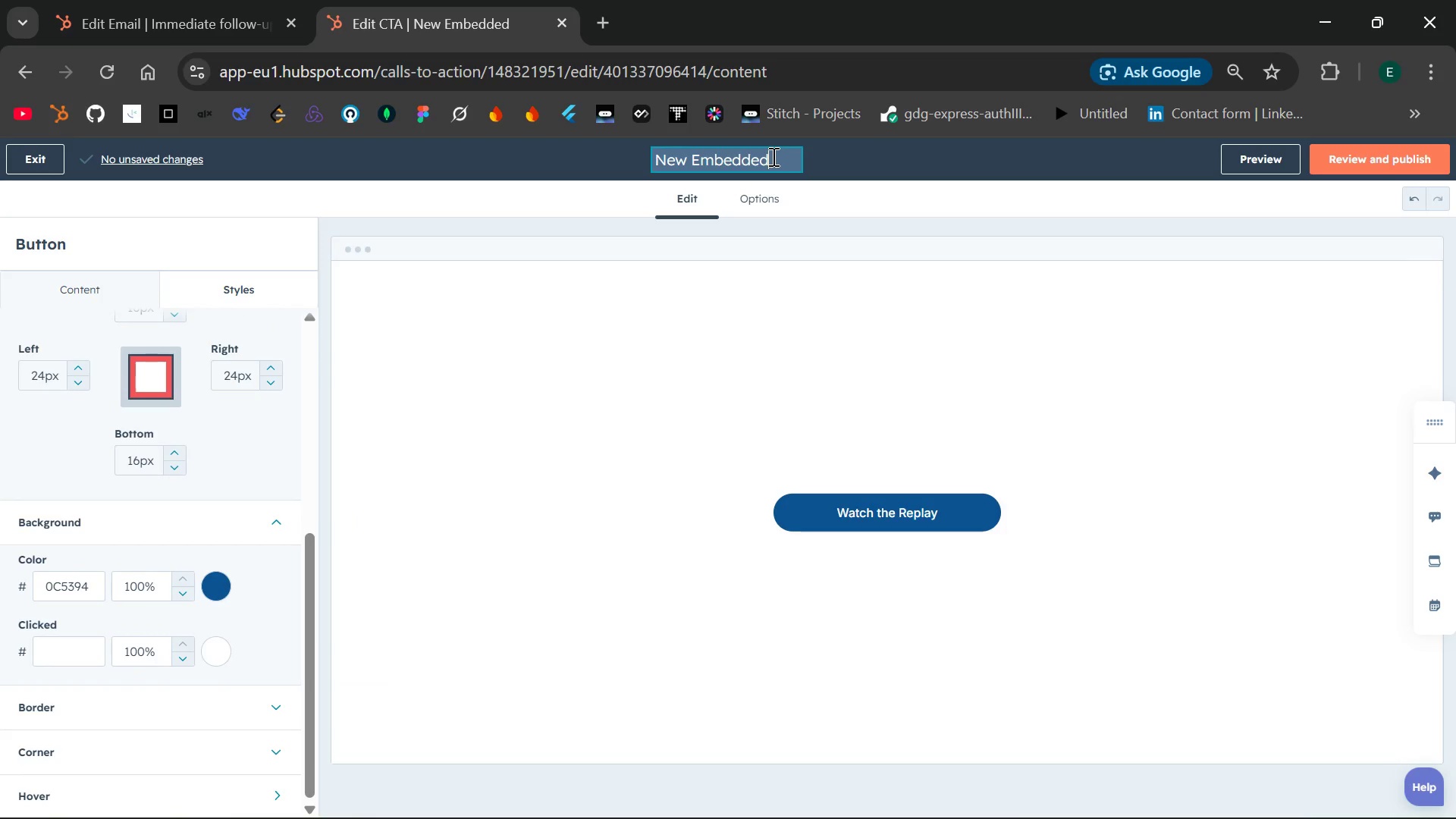 
key(Backspace)
 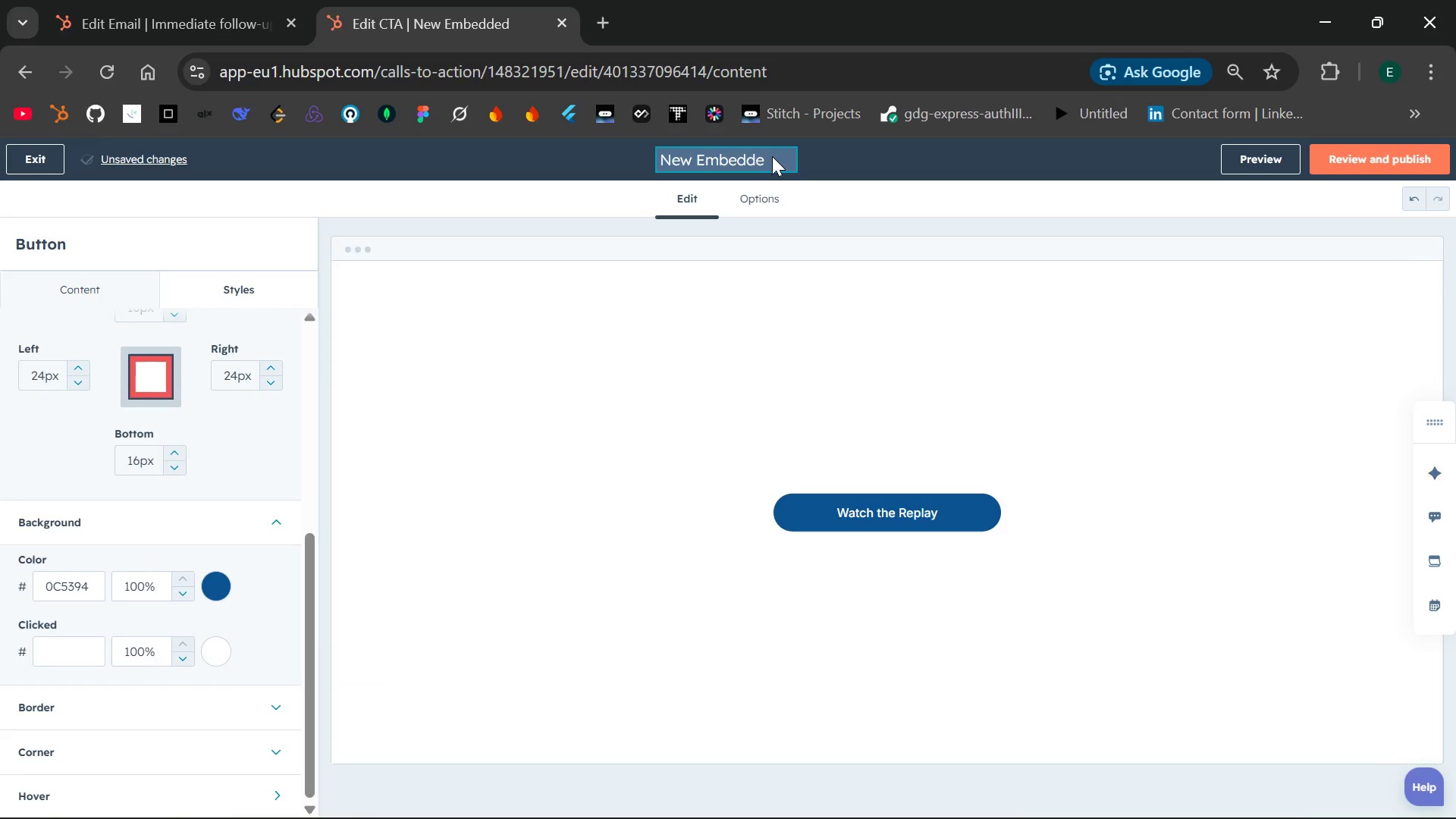 
key(Backspace)
 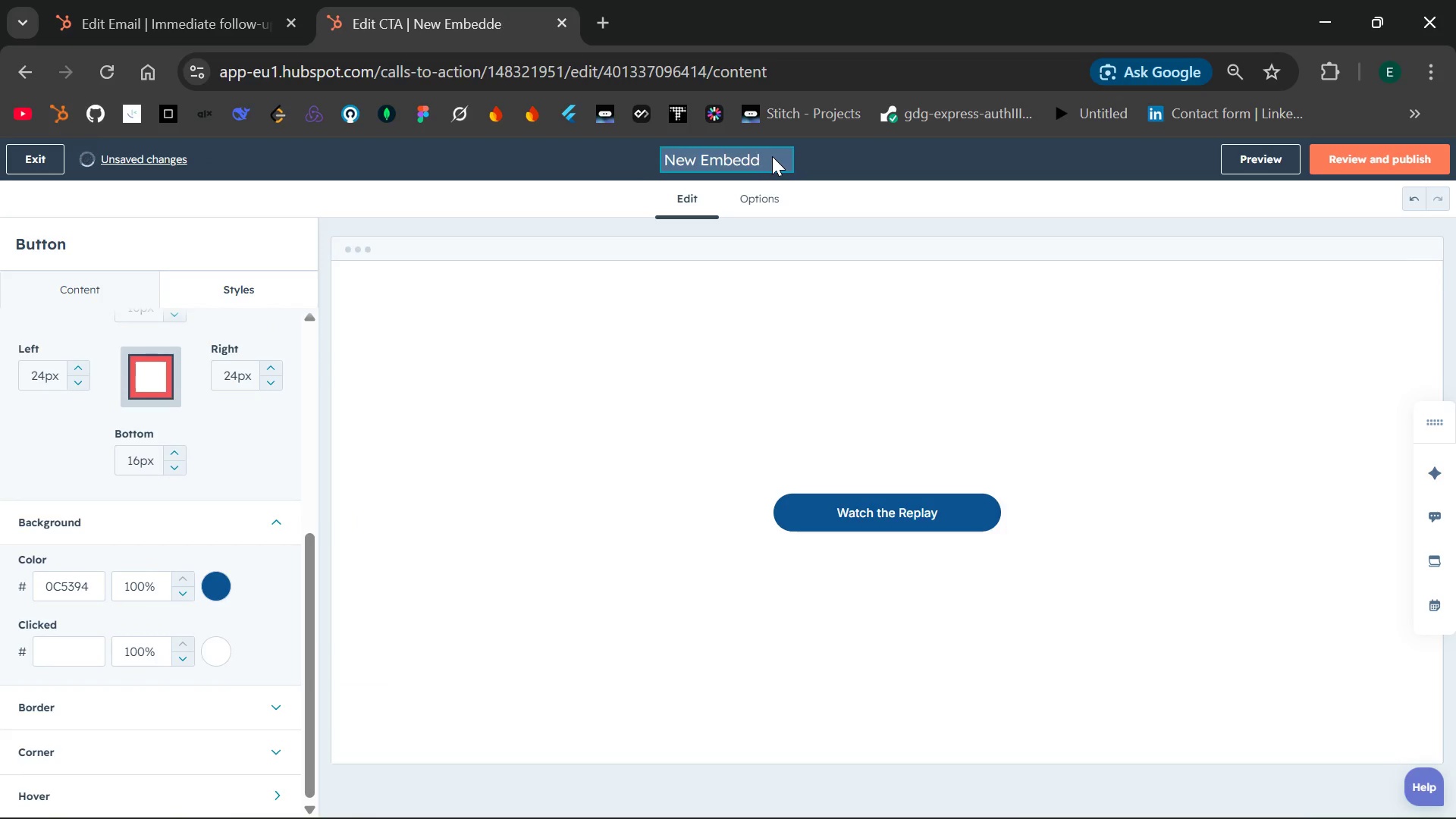 
key(Backspace)
 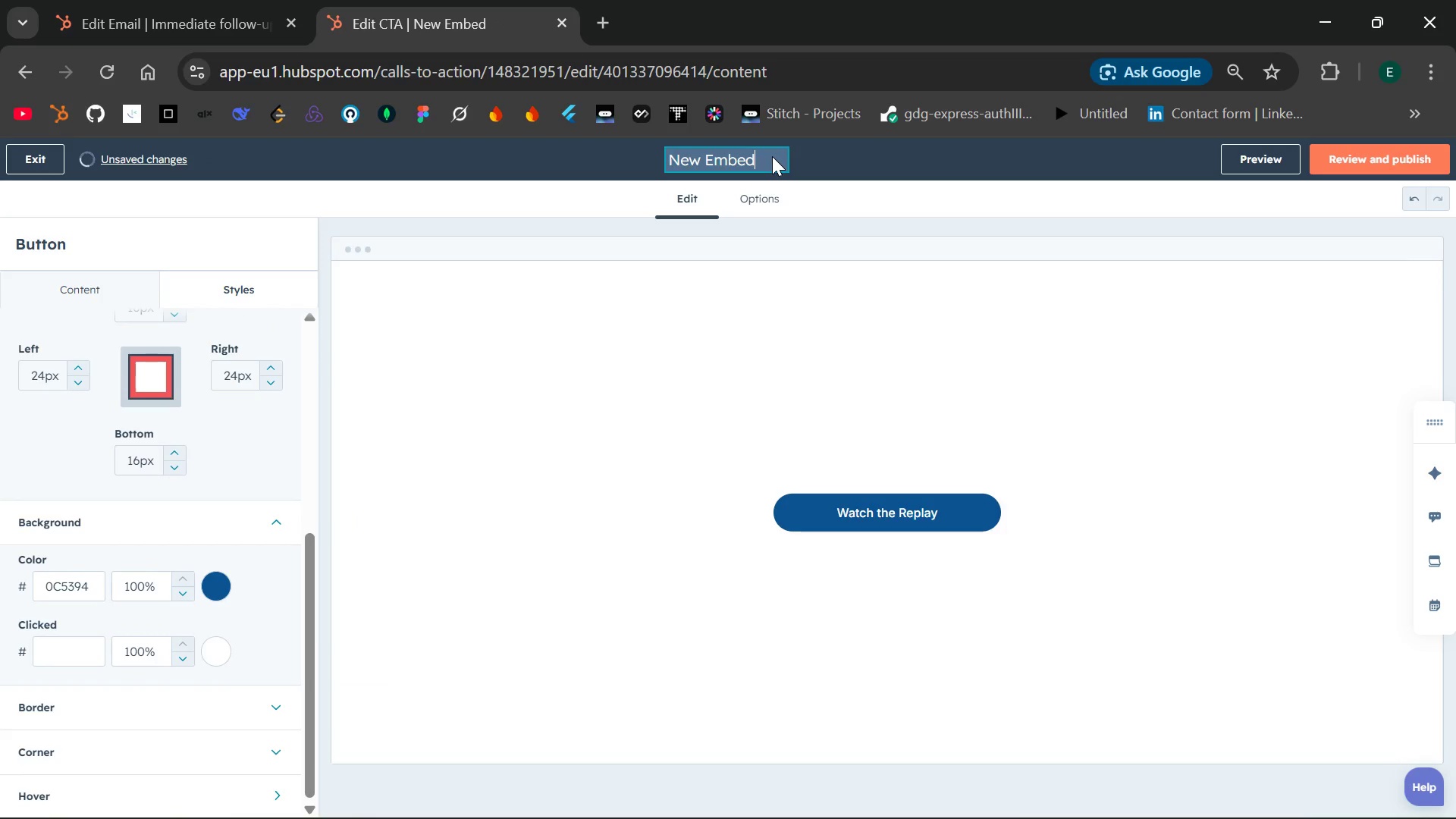 
key(Backspace)
 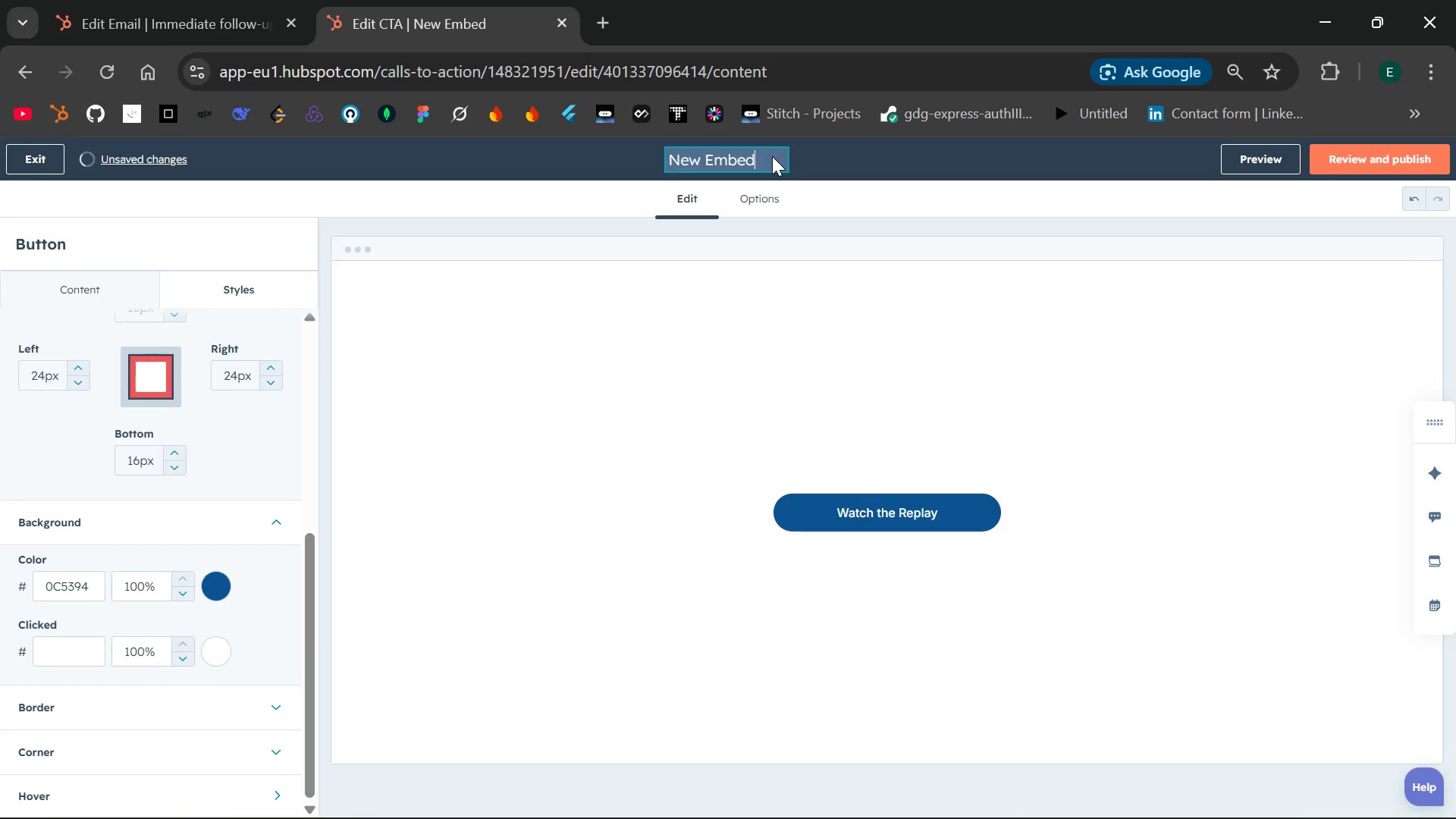 
key(Backspace)
 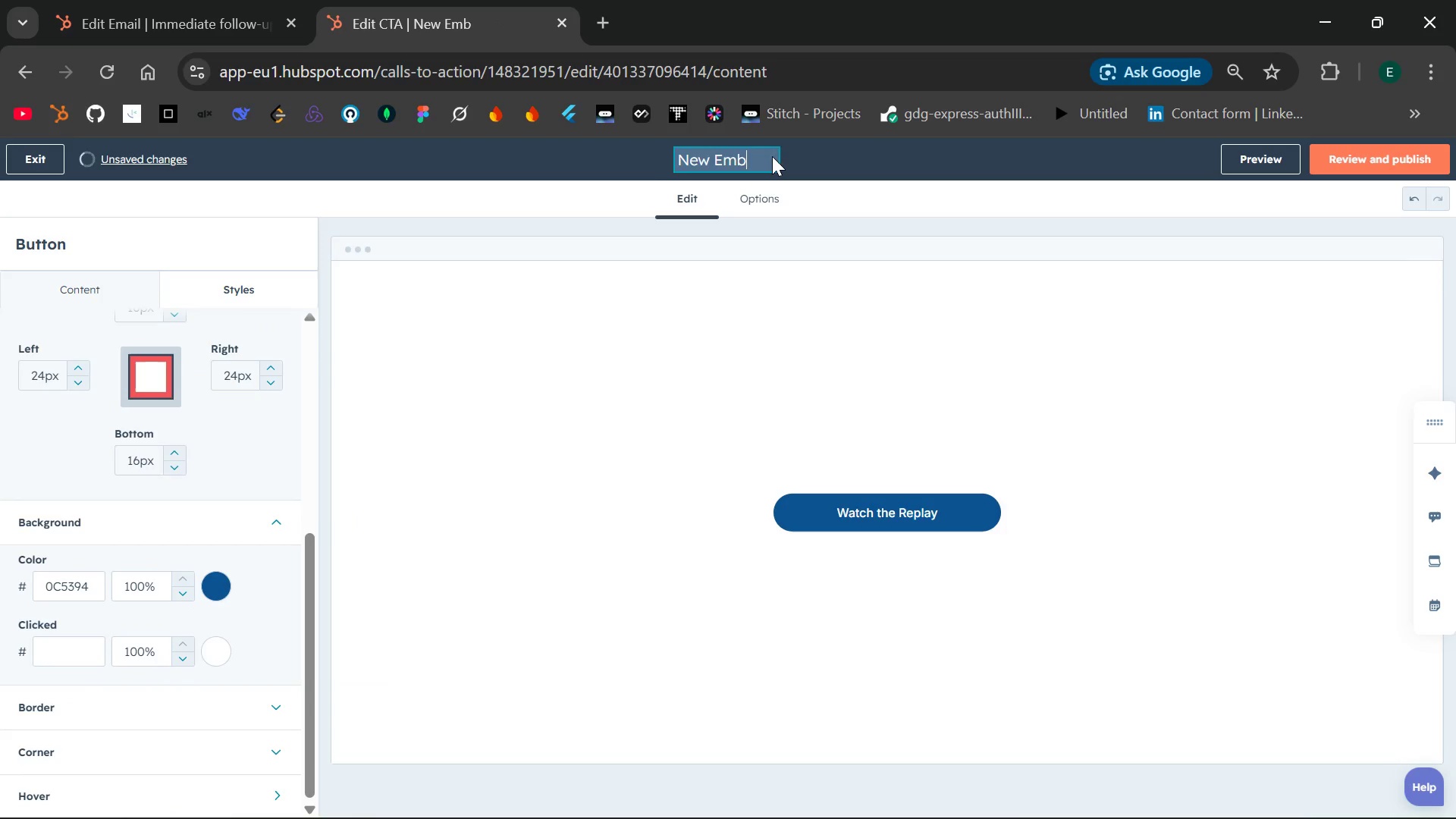 
key(Backspace)
 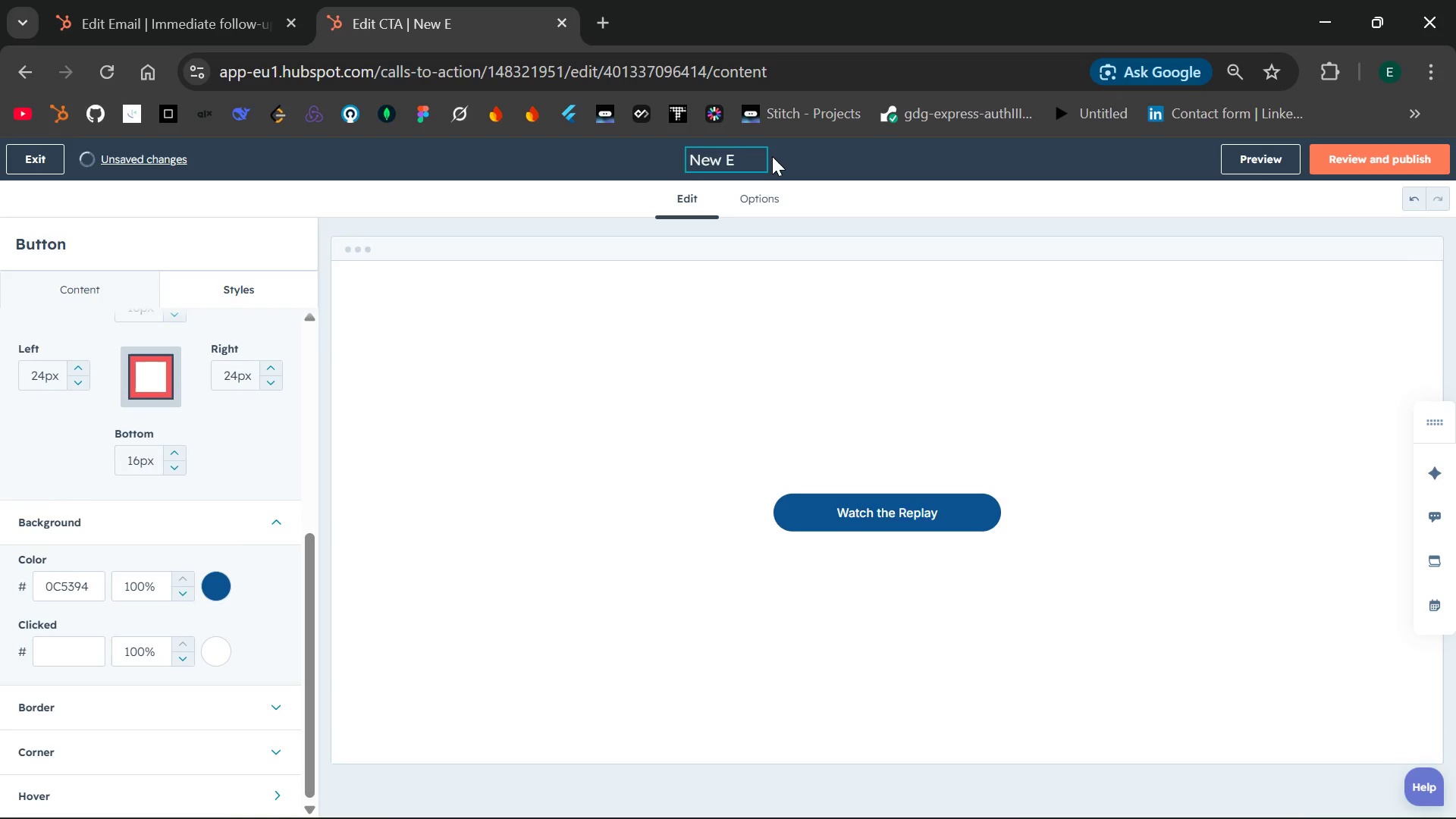 
key(Backspace)
 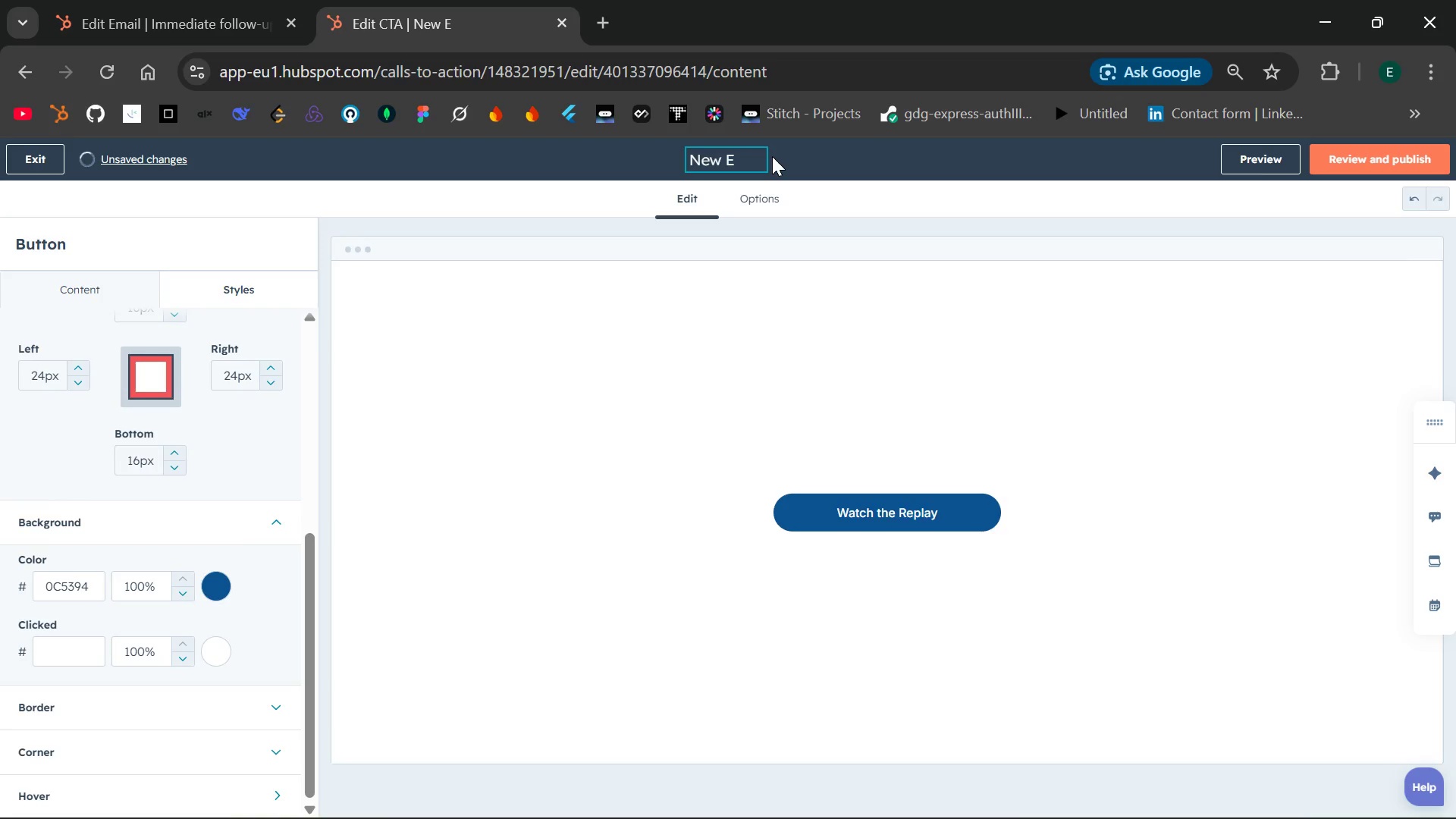 
key(Backspace)
 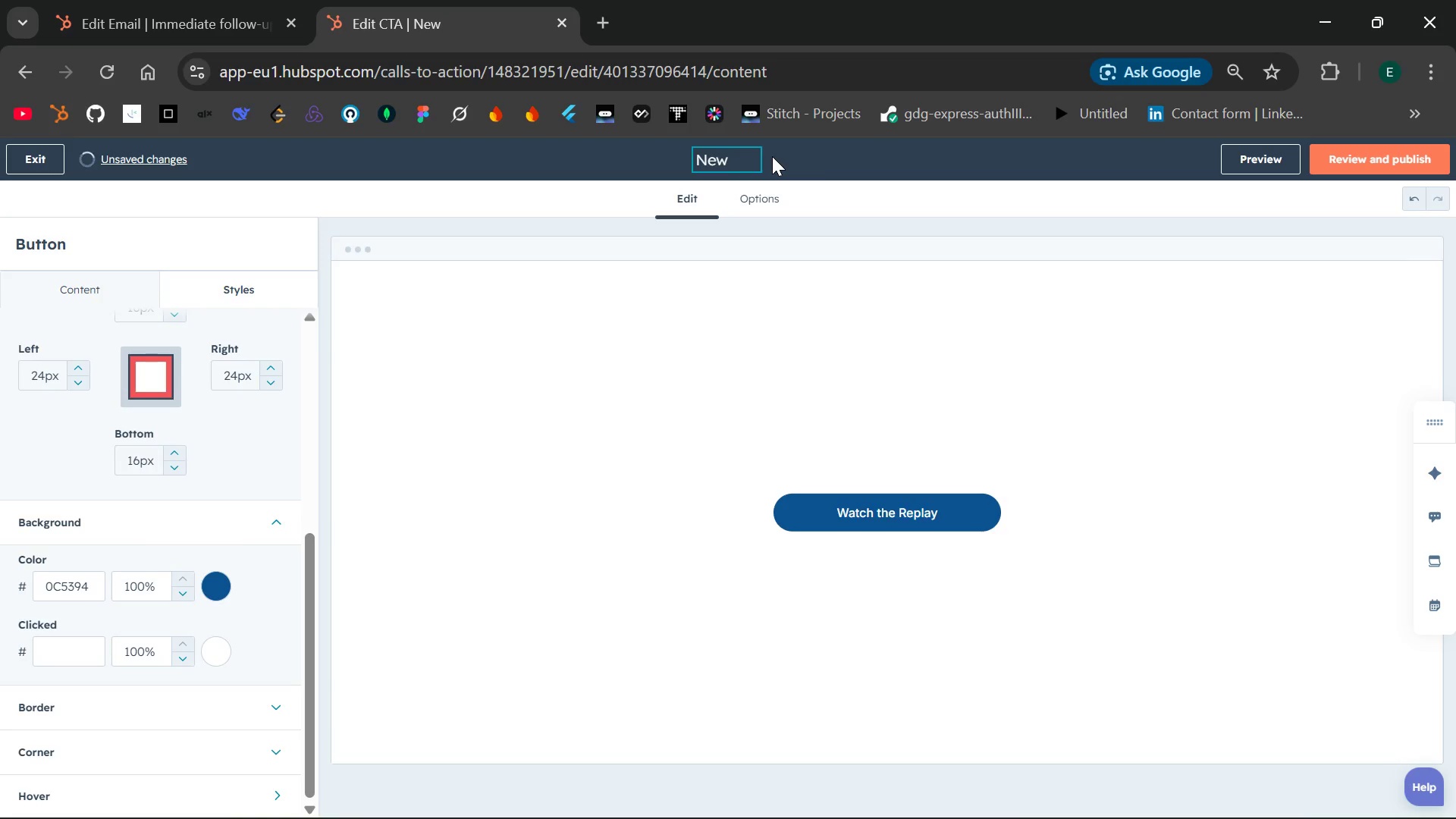 
key(Backspace)
 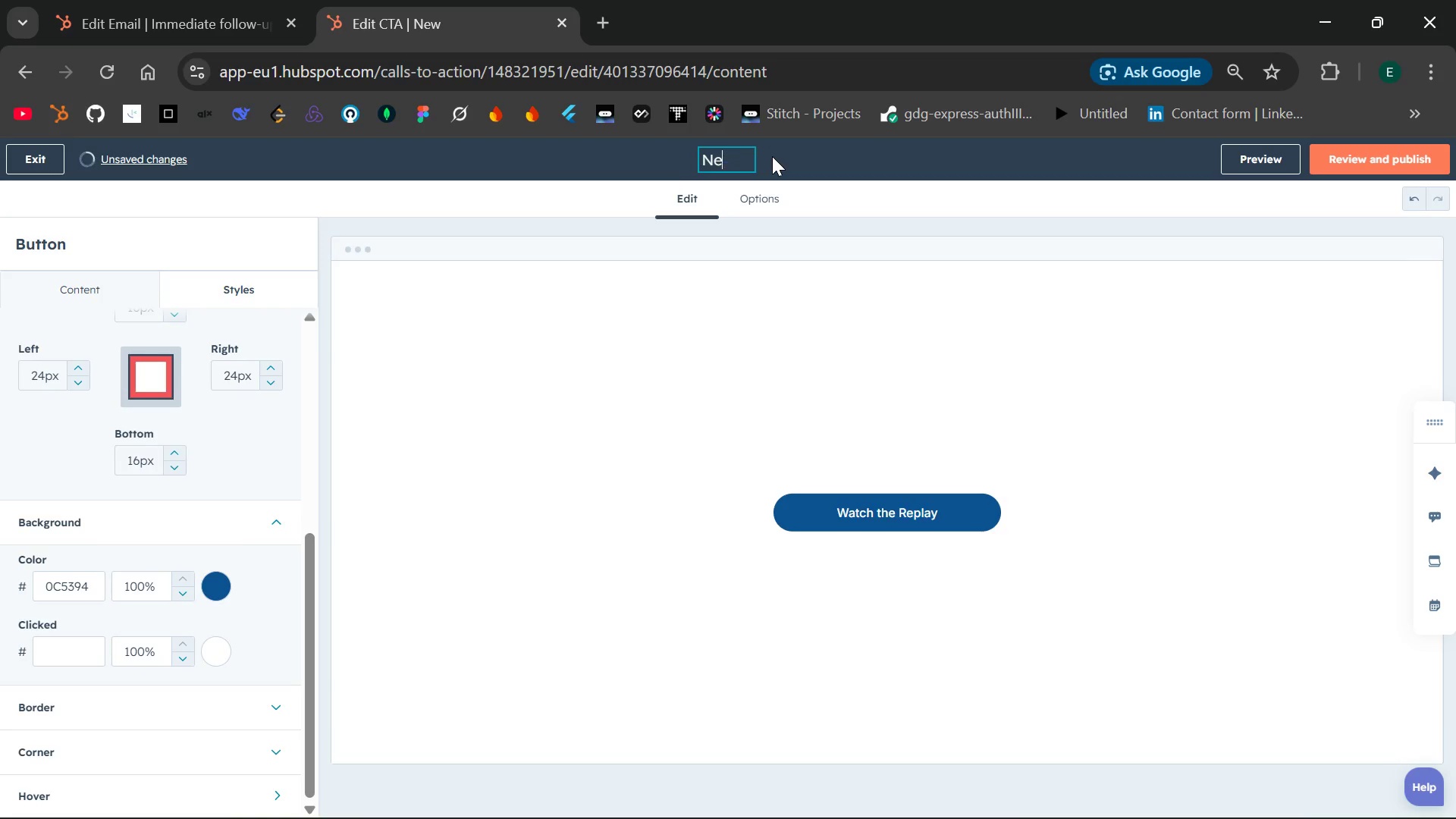 
key(Backspace)
 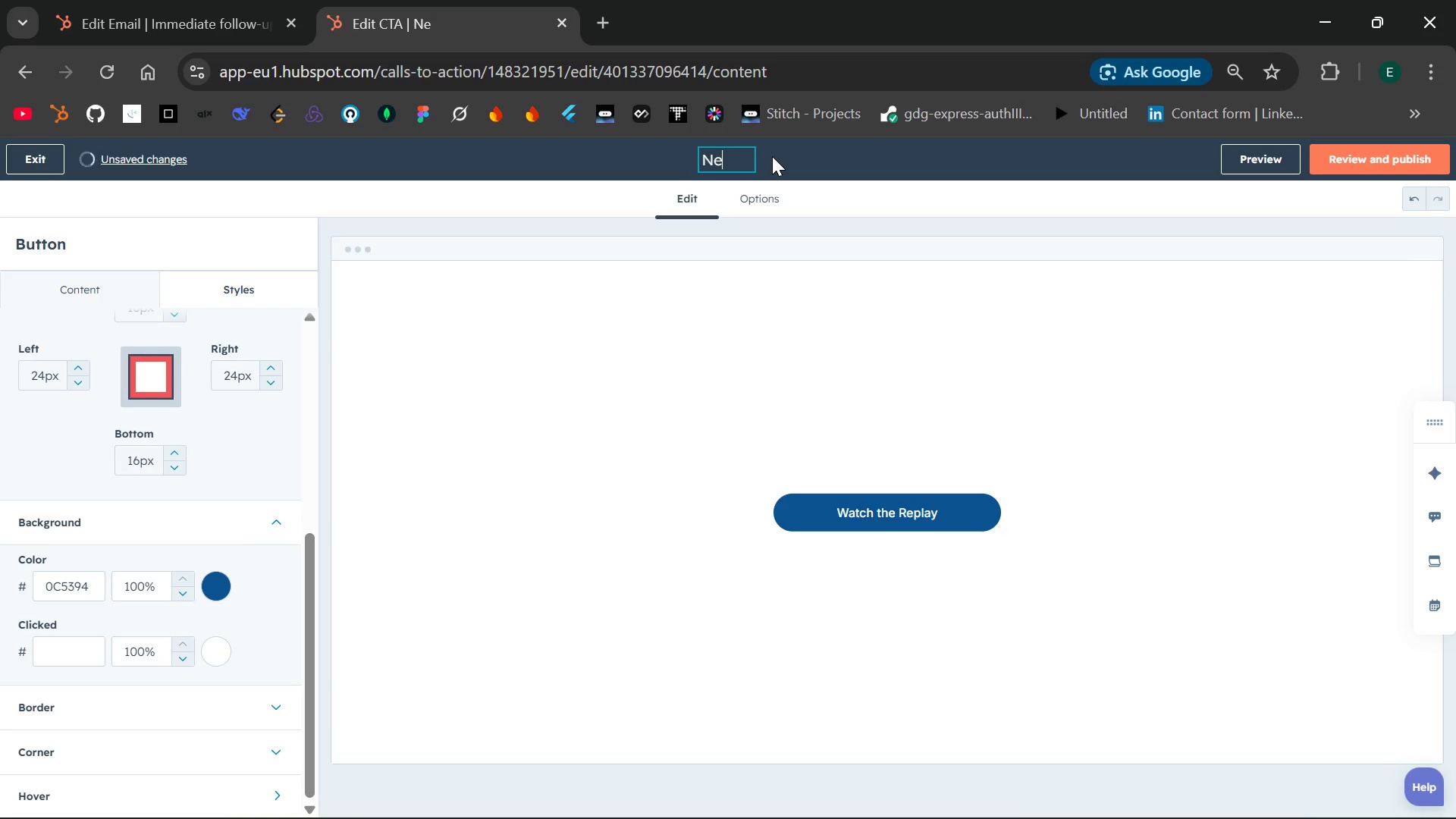 
key(Backspace)
 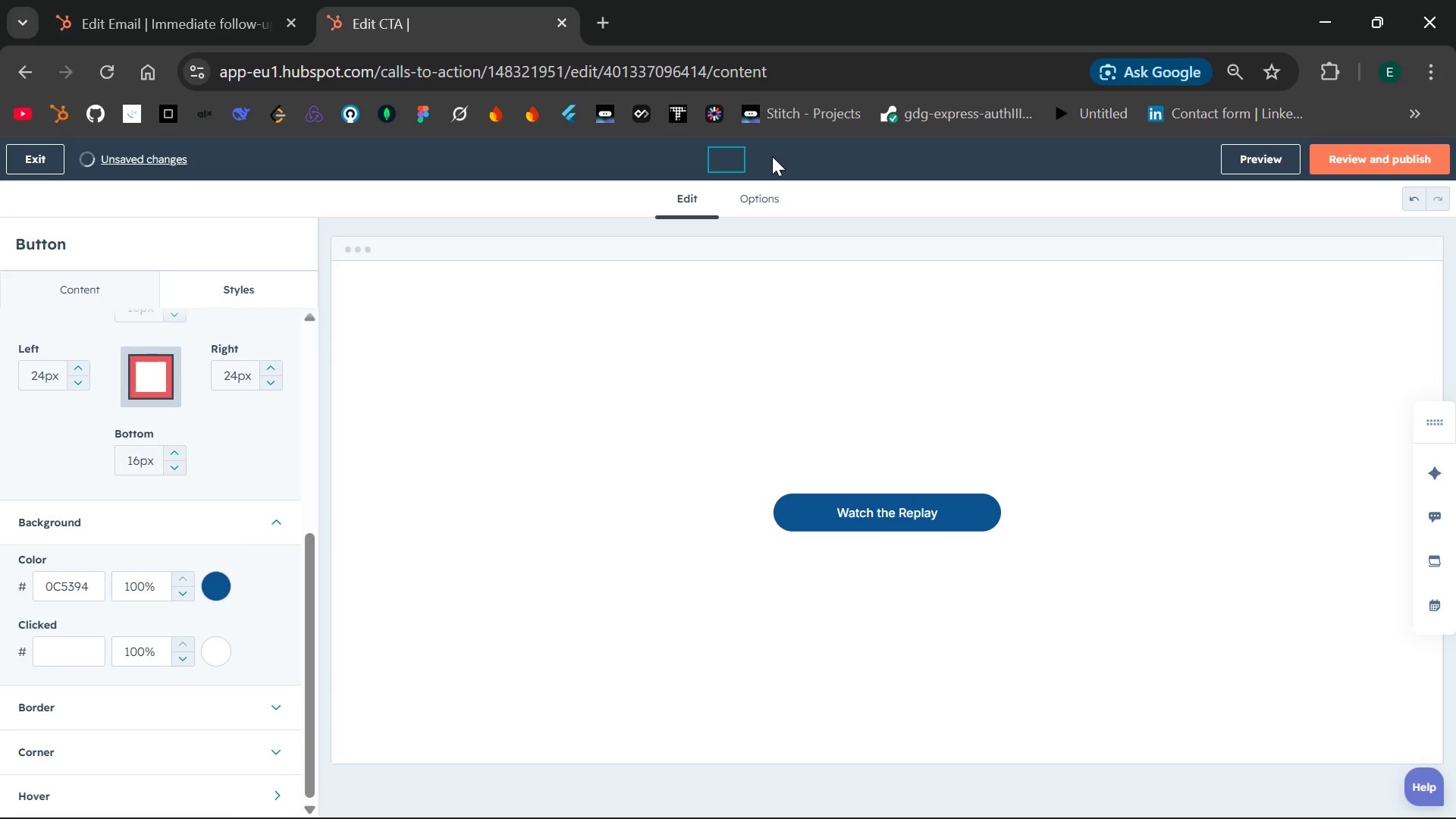 
key(Backspace)
 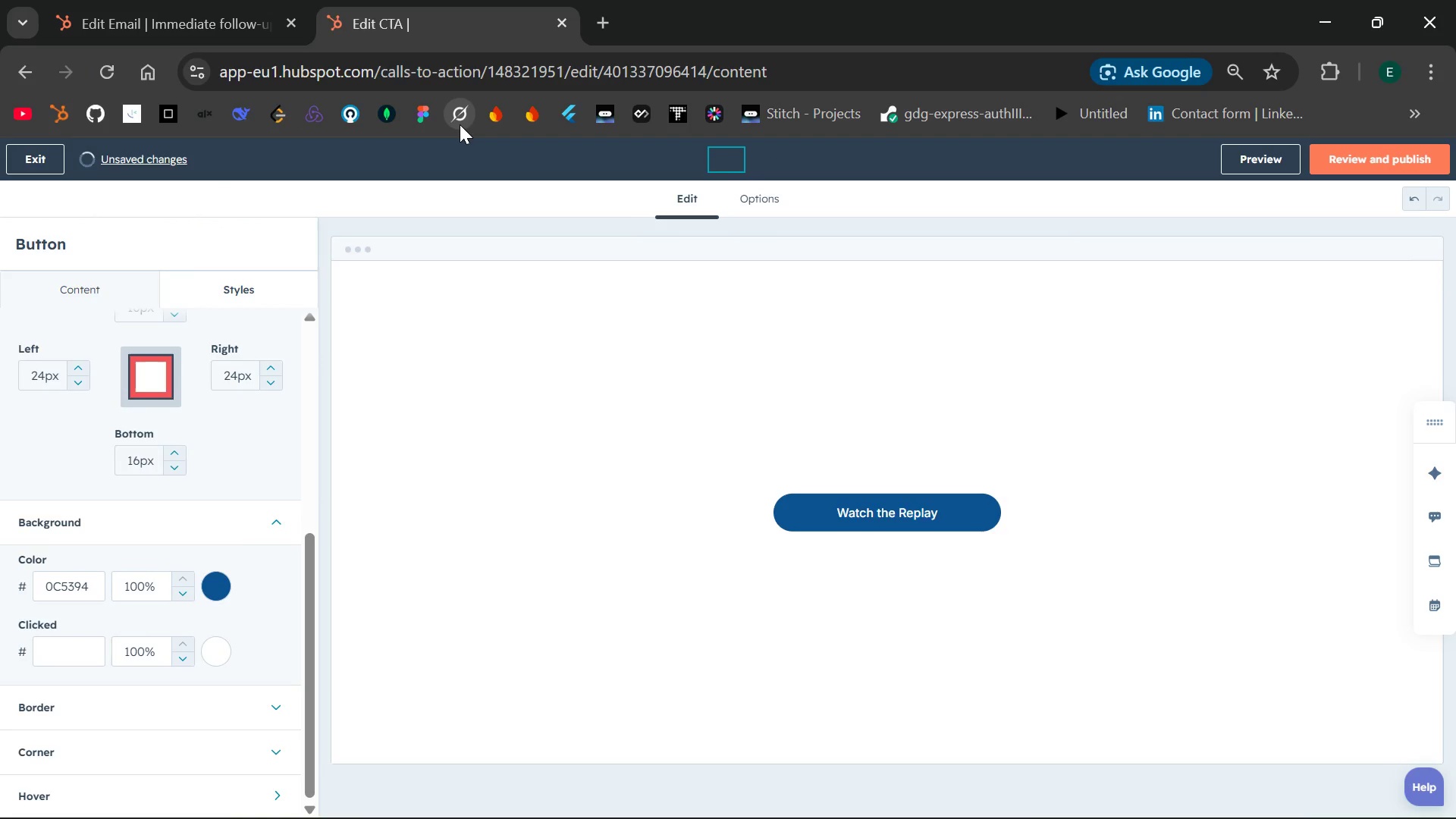 
type(wath Ctu)
key(Backspace)
type(A)
key(Backspace)
key(Backspace)
type(TA Bu)
key(Backspace)
type(tn)
 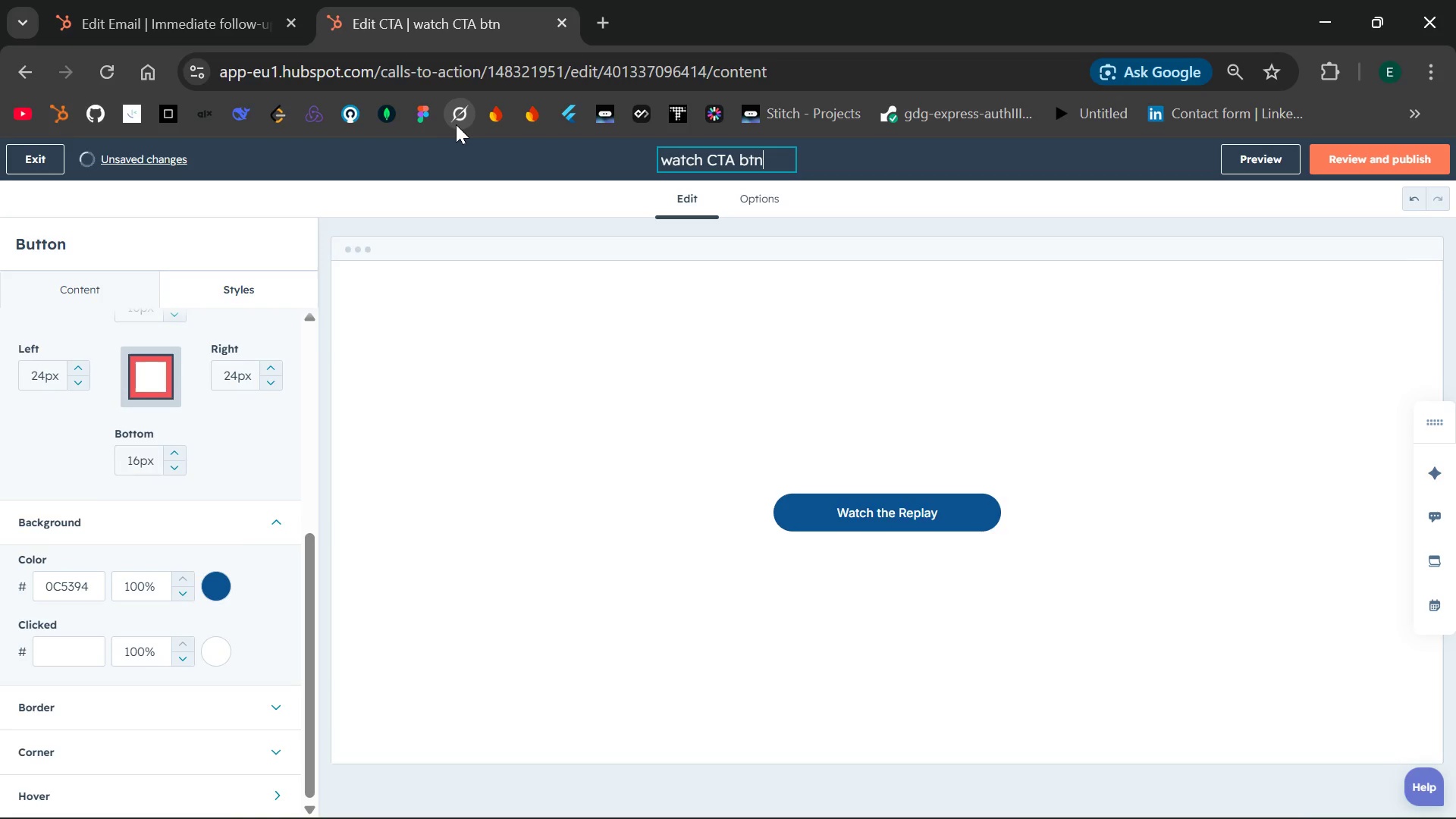 
left_click([1351, 164])
 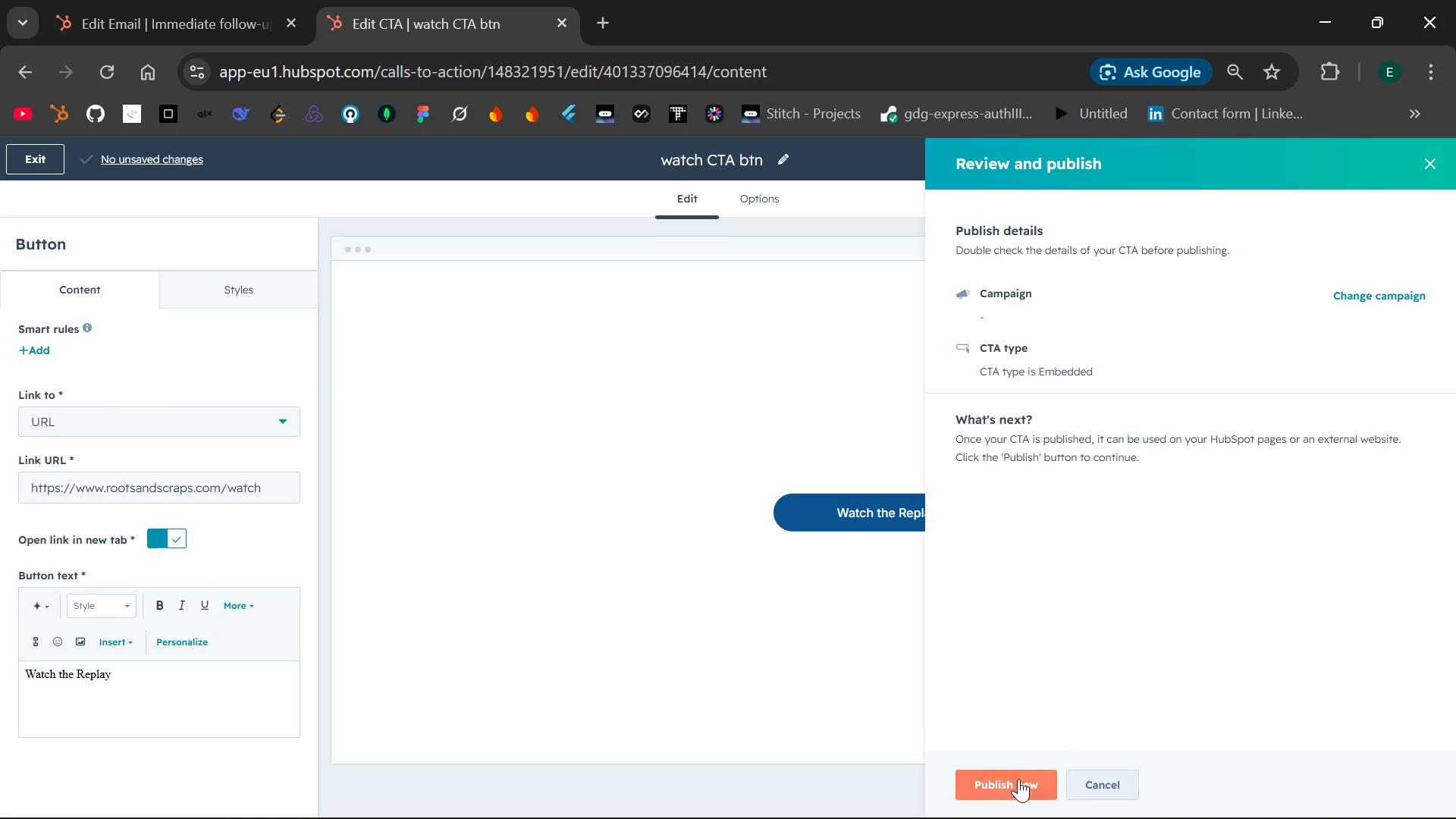 
left_click([1015, 785])
 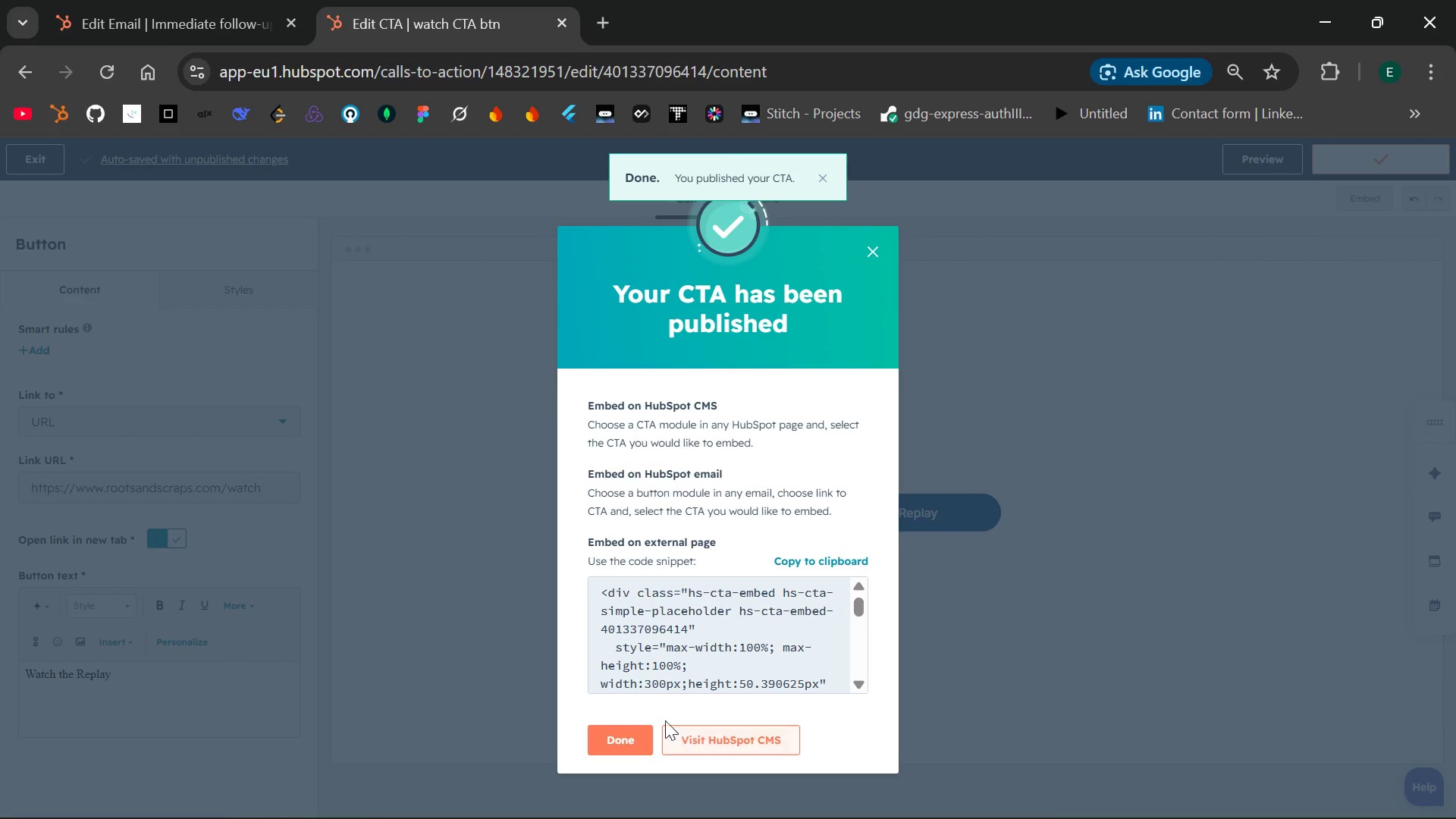 
left_click([624, 747])
 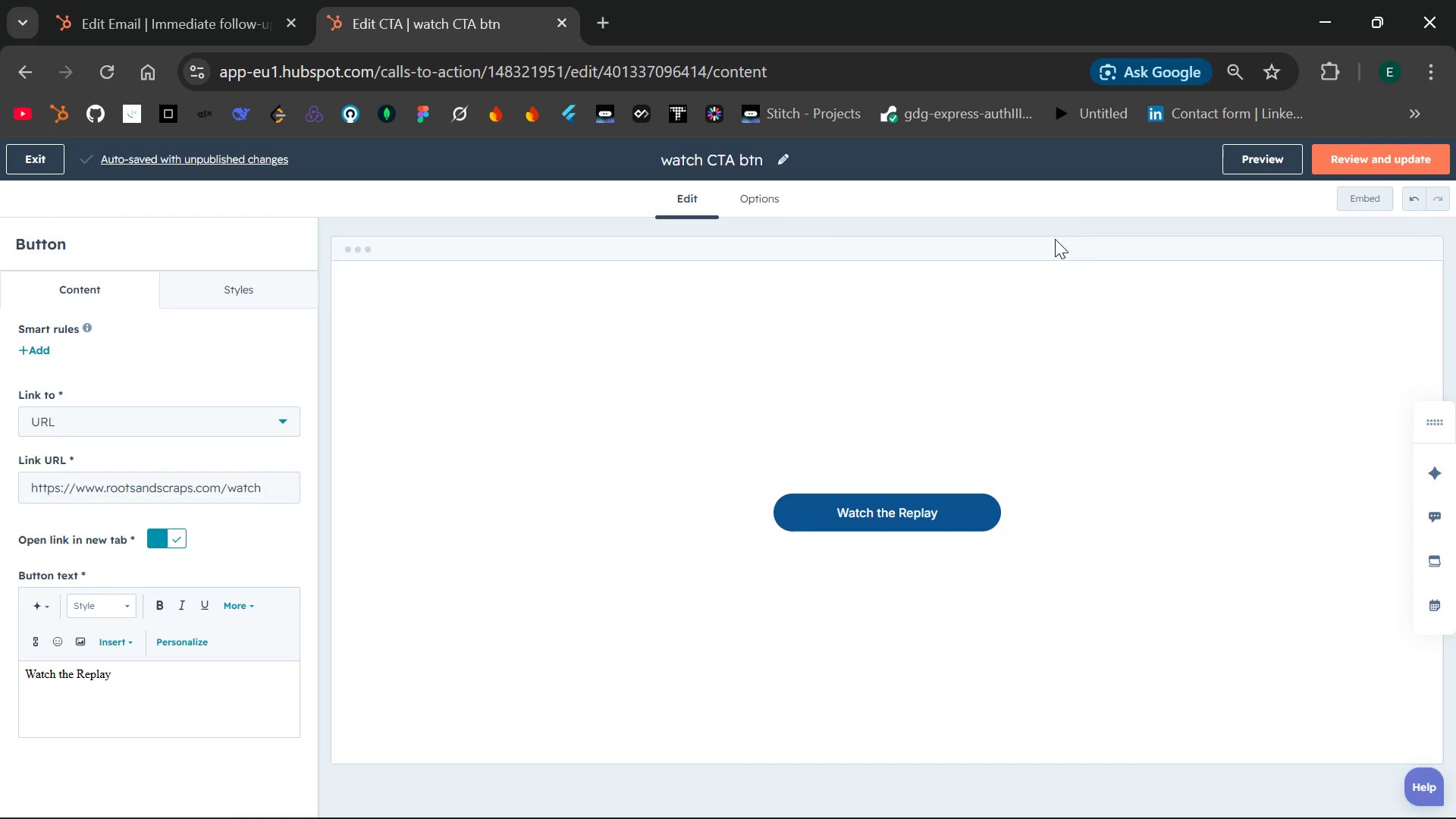 
wait(6.27)
 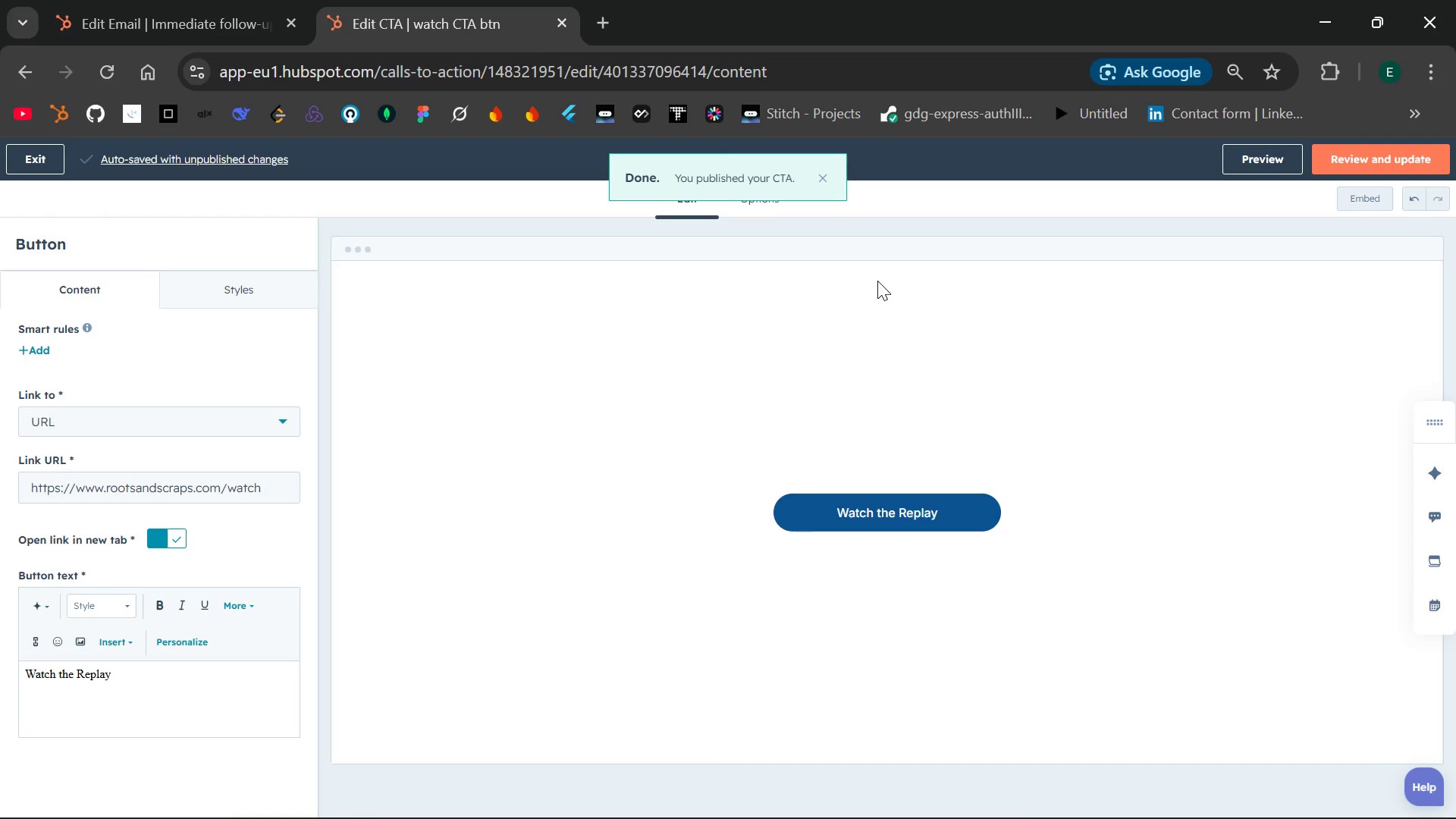 
left_click([1269, 161])
 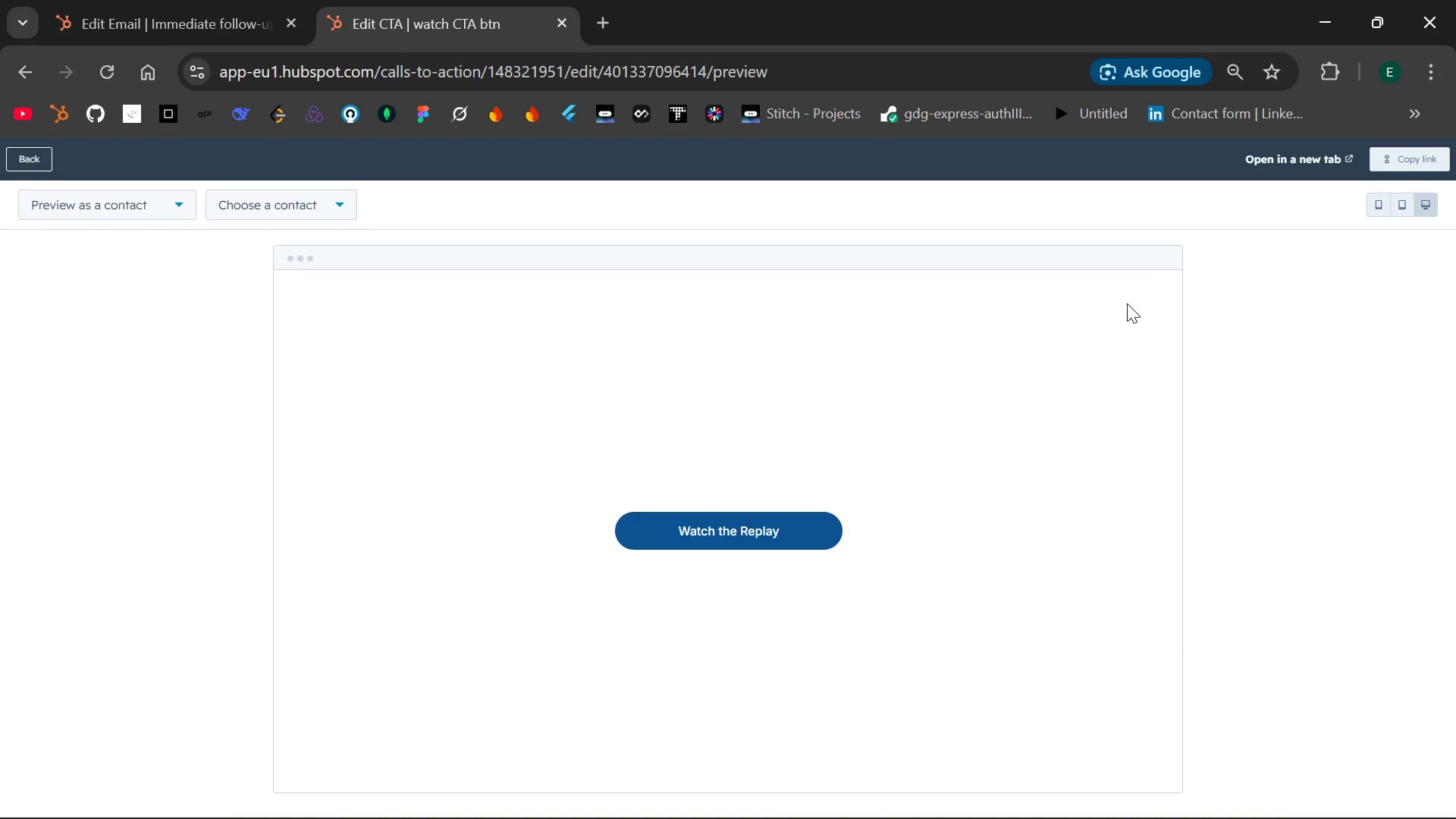 
wait(7.34)
 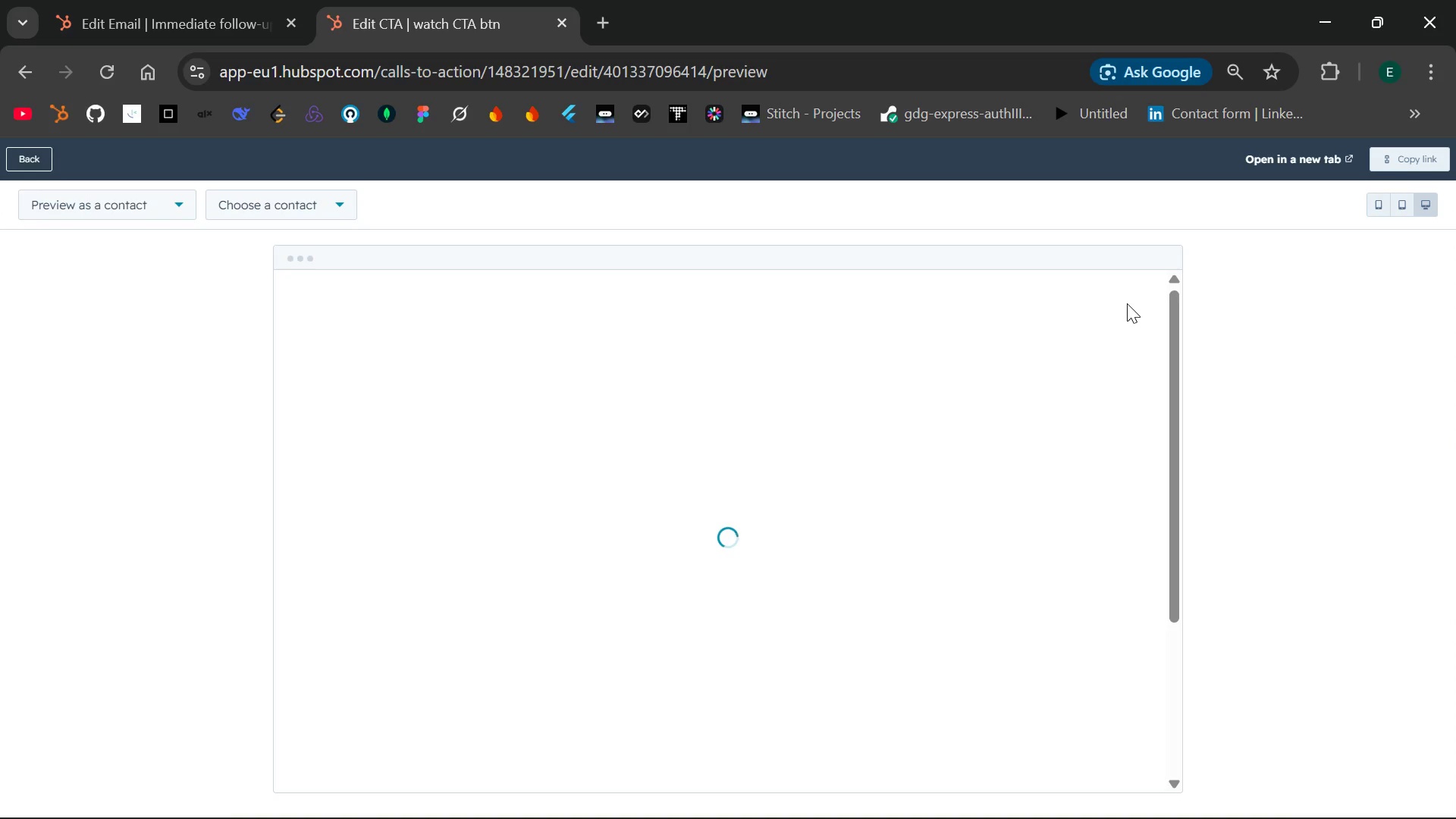 
key(PrintScreen)
 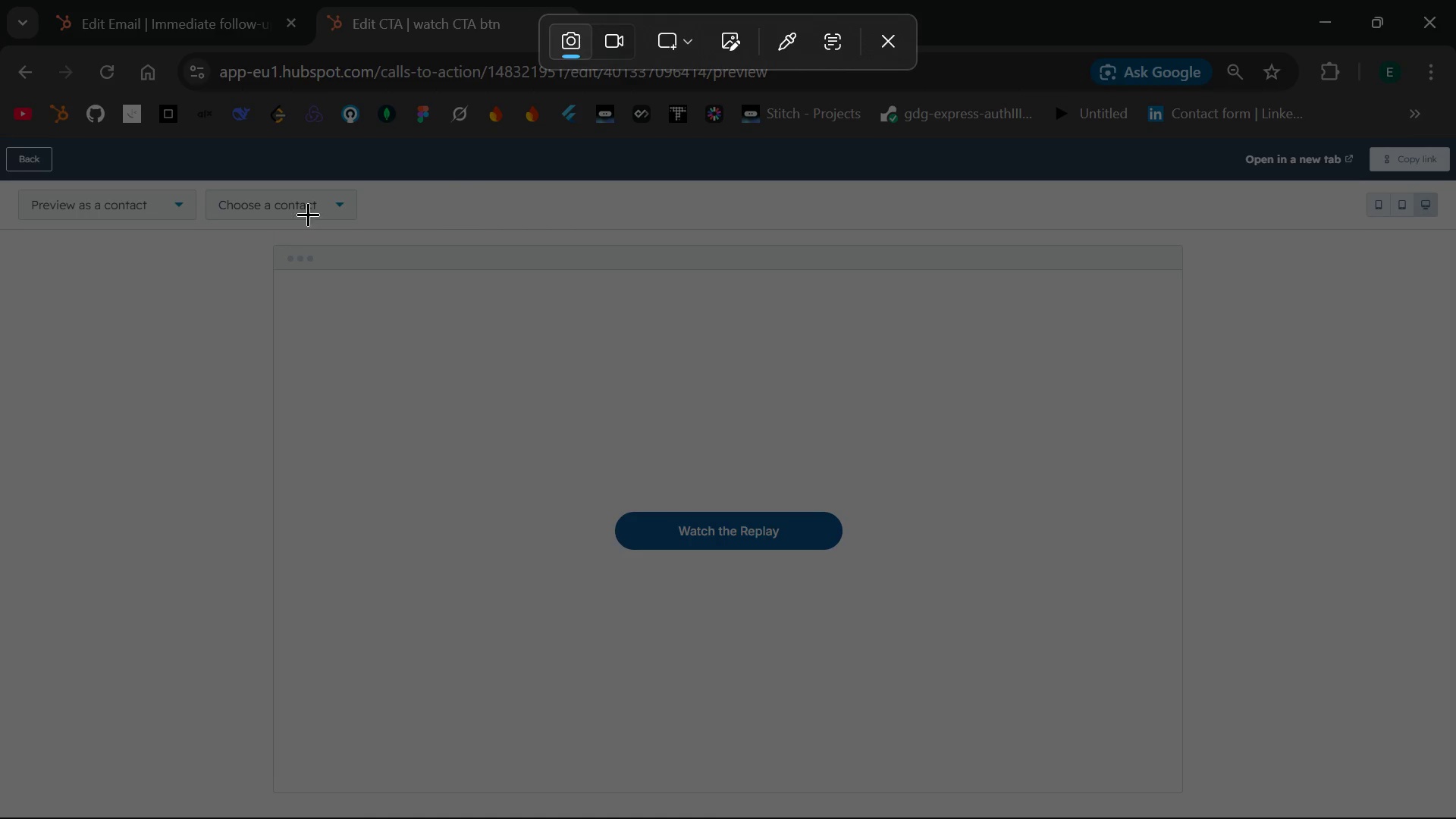 
left_click_drag(start_coordinate=[265, 210], to_coordinate=[1250, 799])
 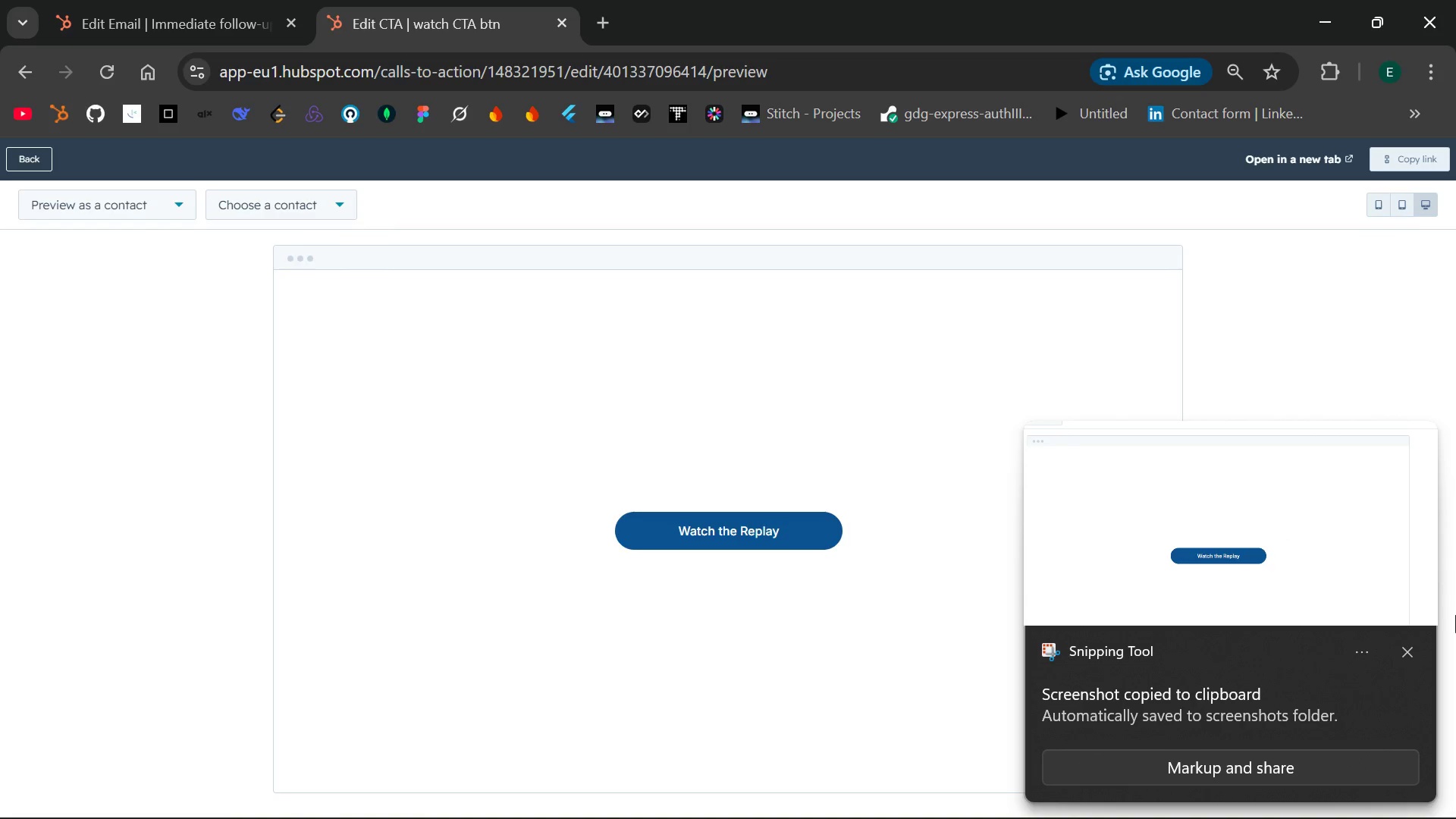 
left_click([1395, 658])
 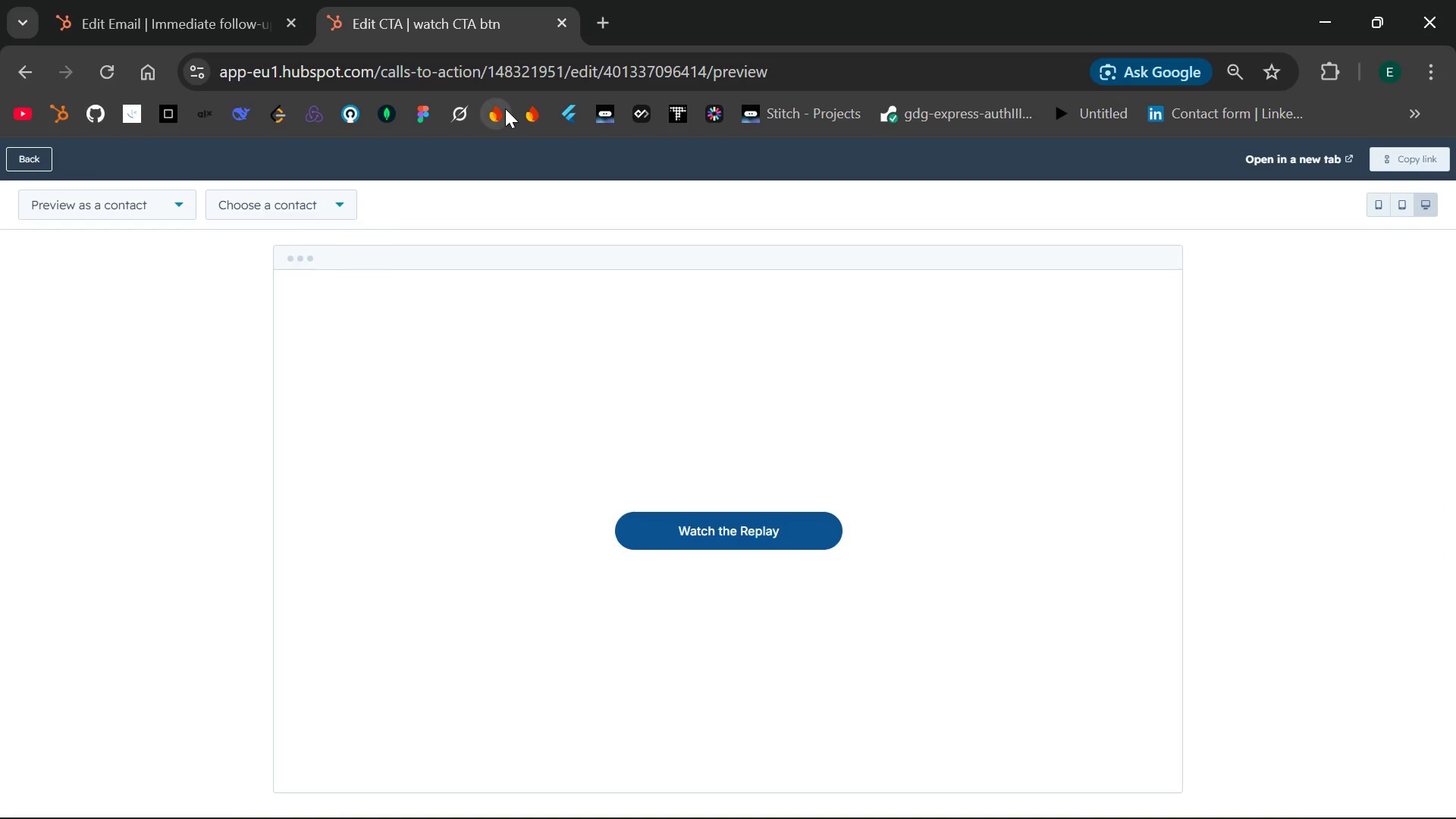 
left_click([147, 0])
 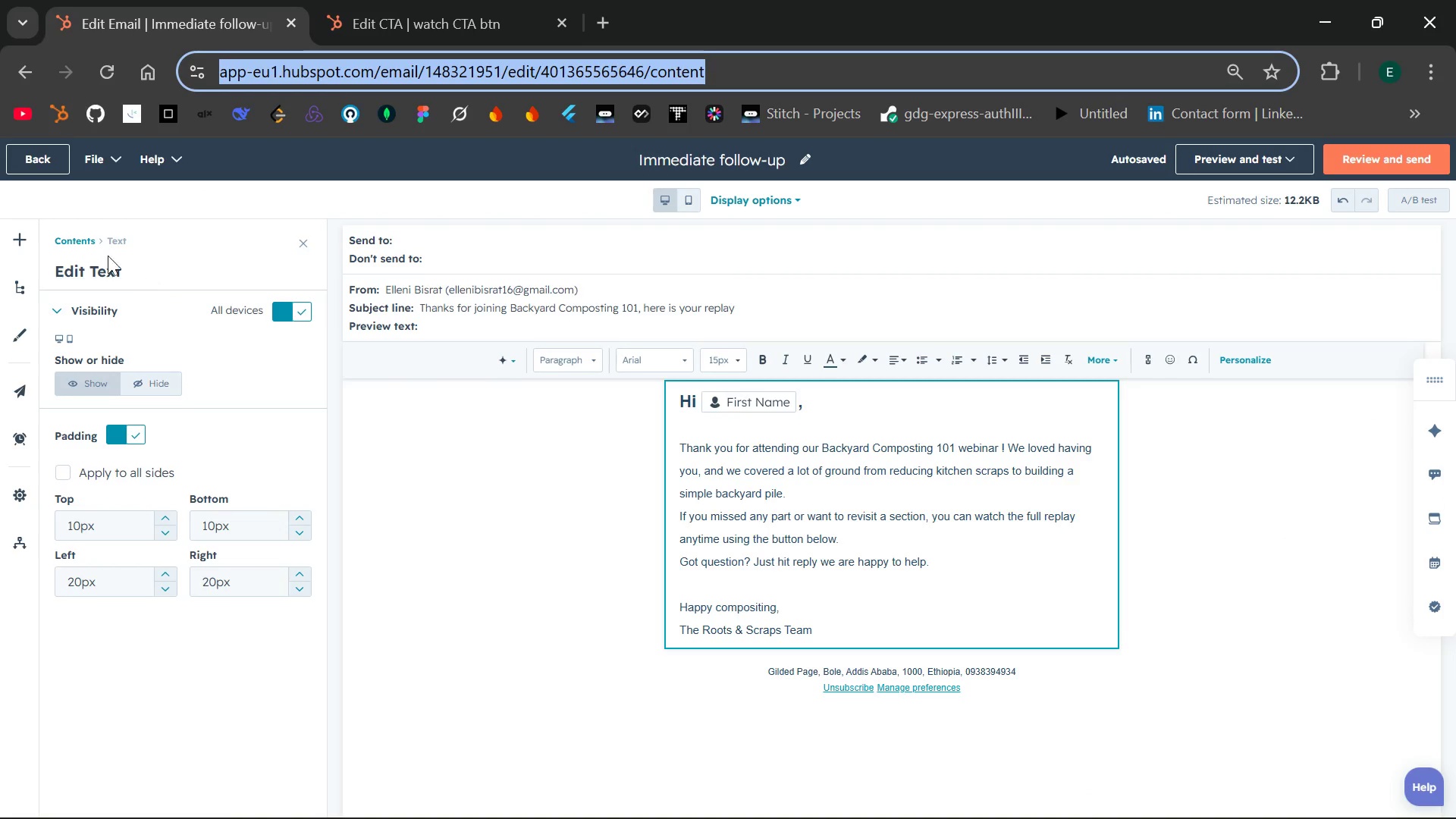 
left_click([30, 243])
 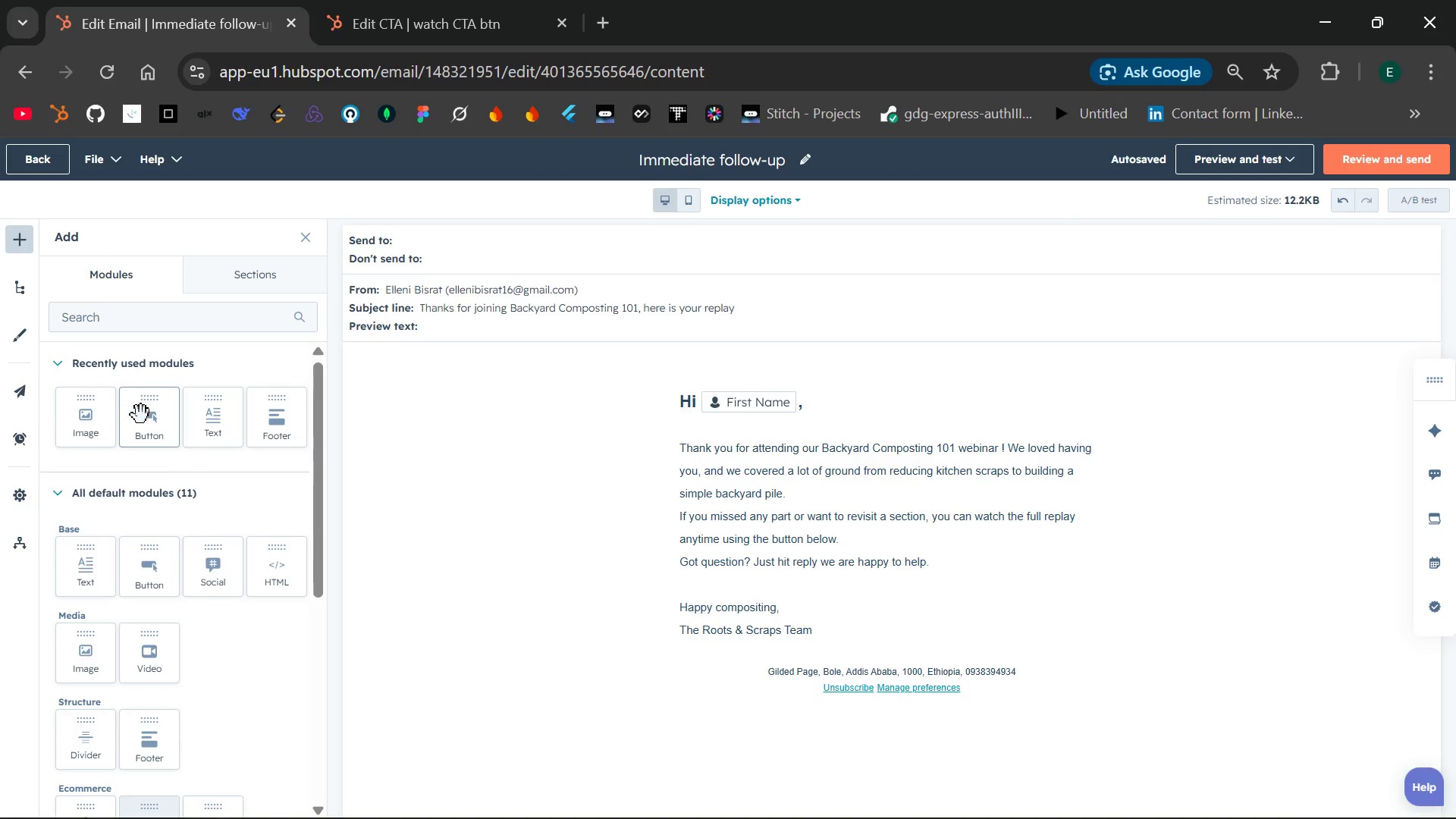 
left_click_drag(start_coordinate=[143, 416], to_coordinate=[827, 642])
 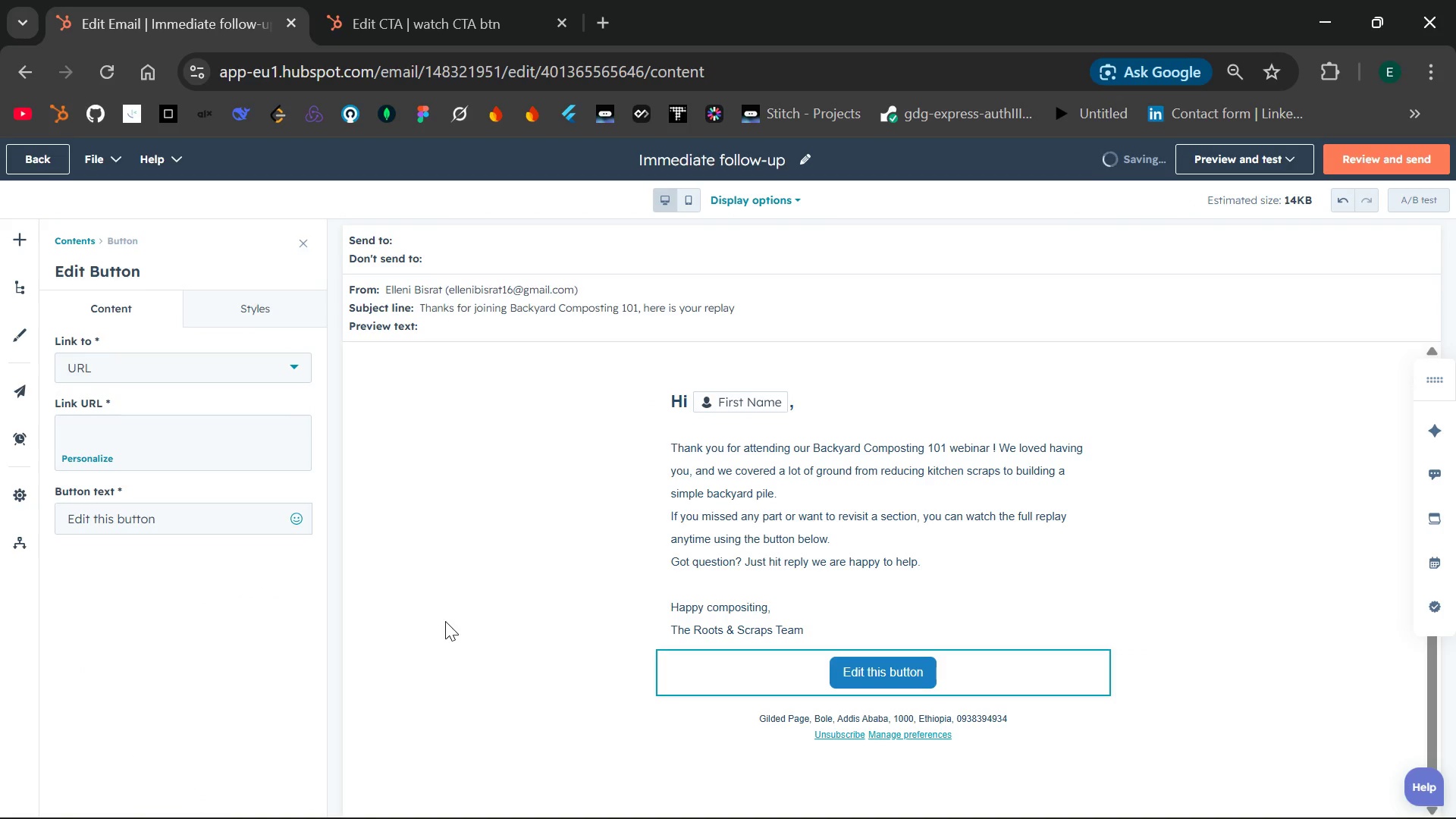 
wait(5.48)
 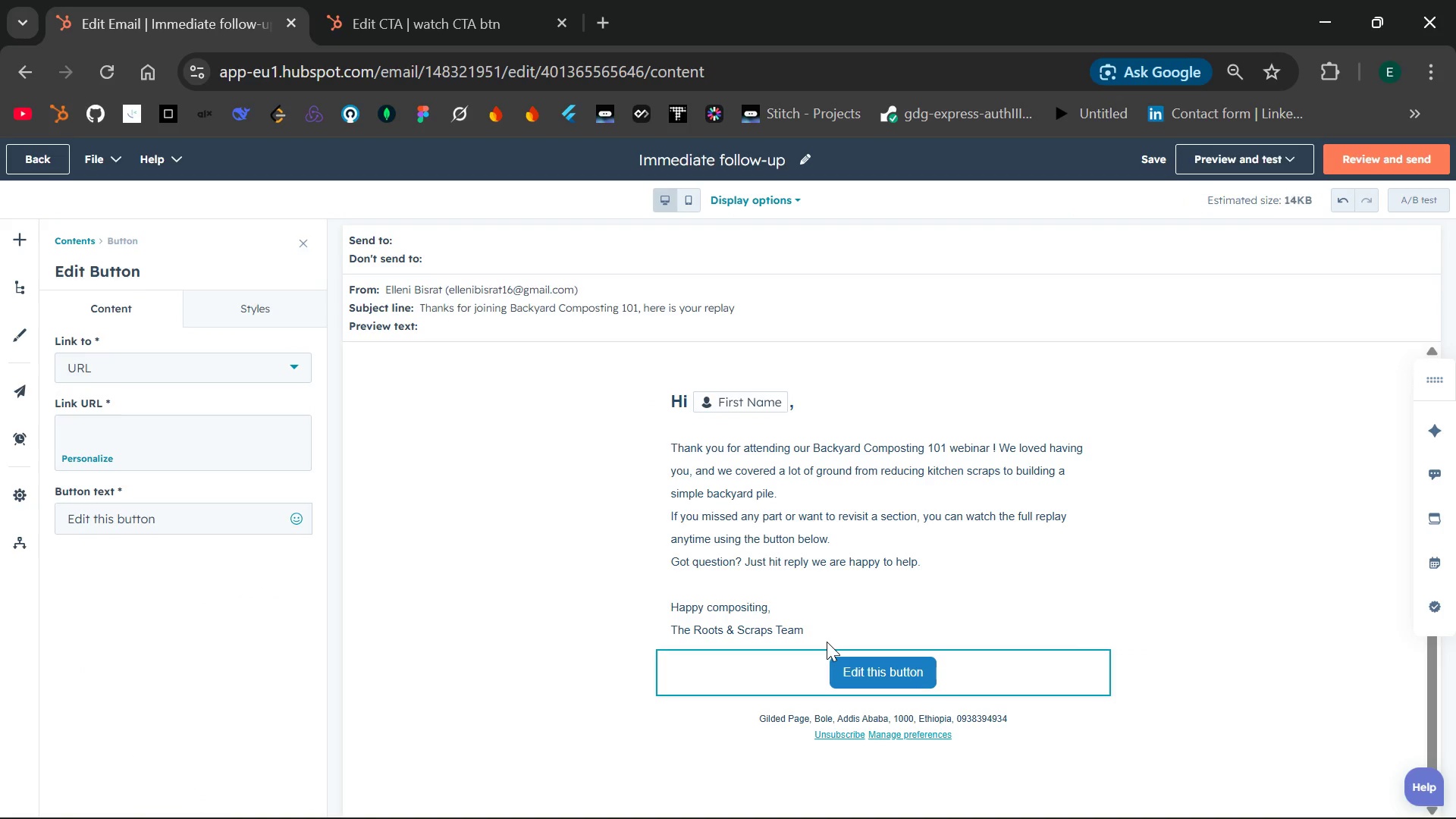 
left_click([221, 513])
 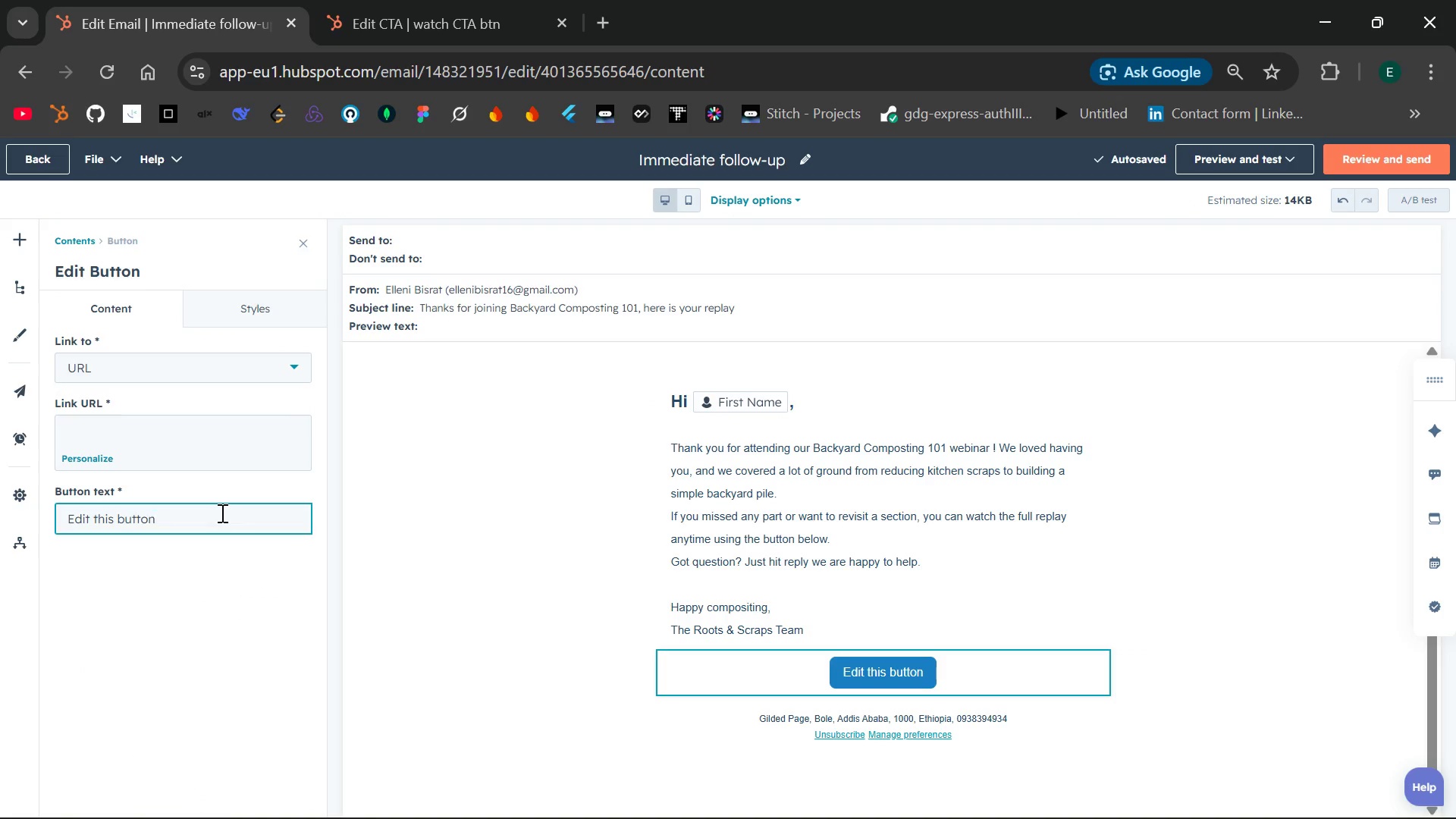 
hold_key(key=Backspace, duration=0.75)
 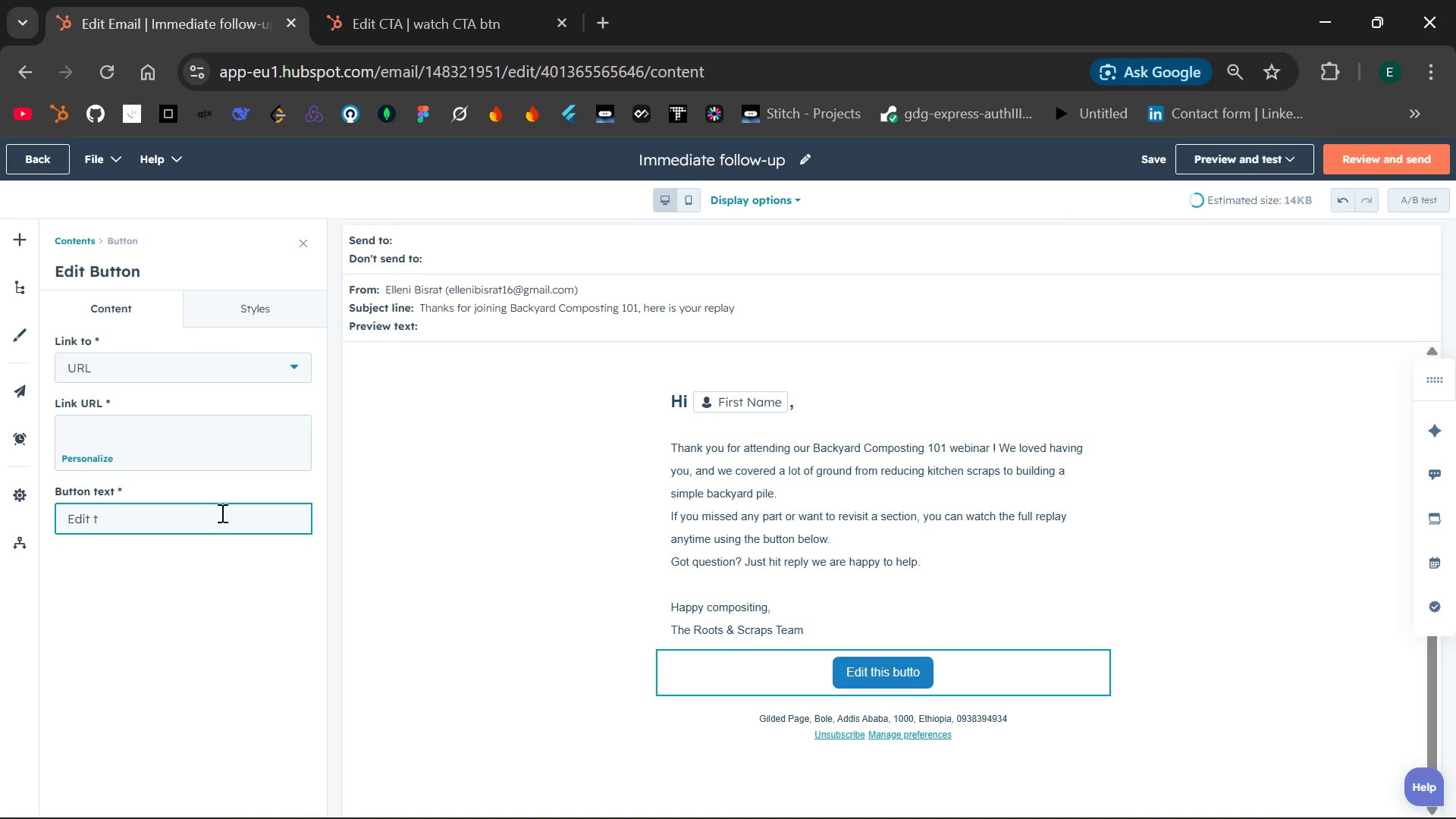 
hold_key(key=Backspace, duration=0.41)
 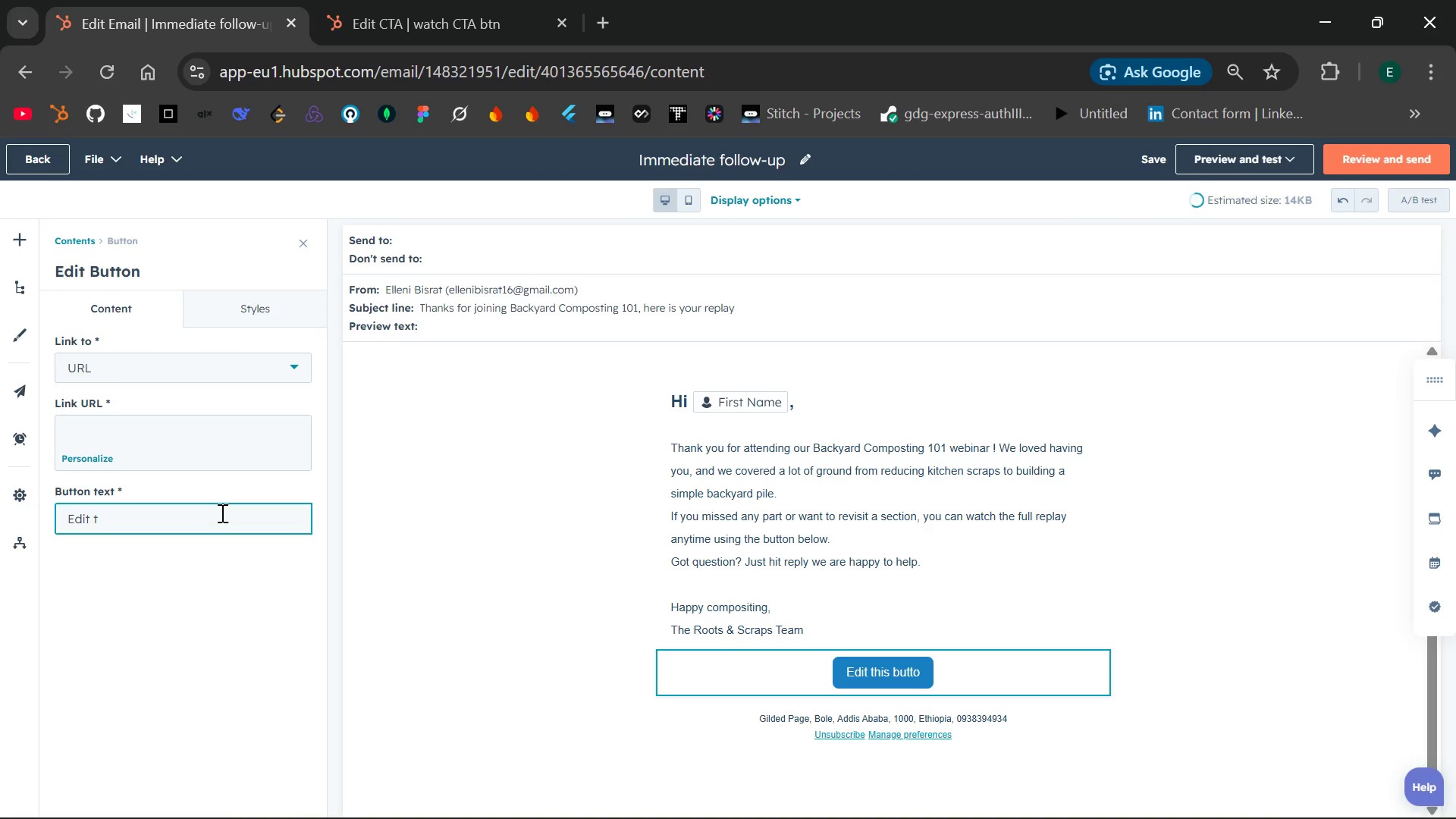 
key(Backspace)
 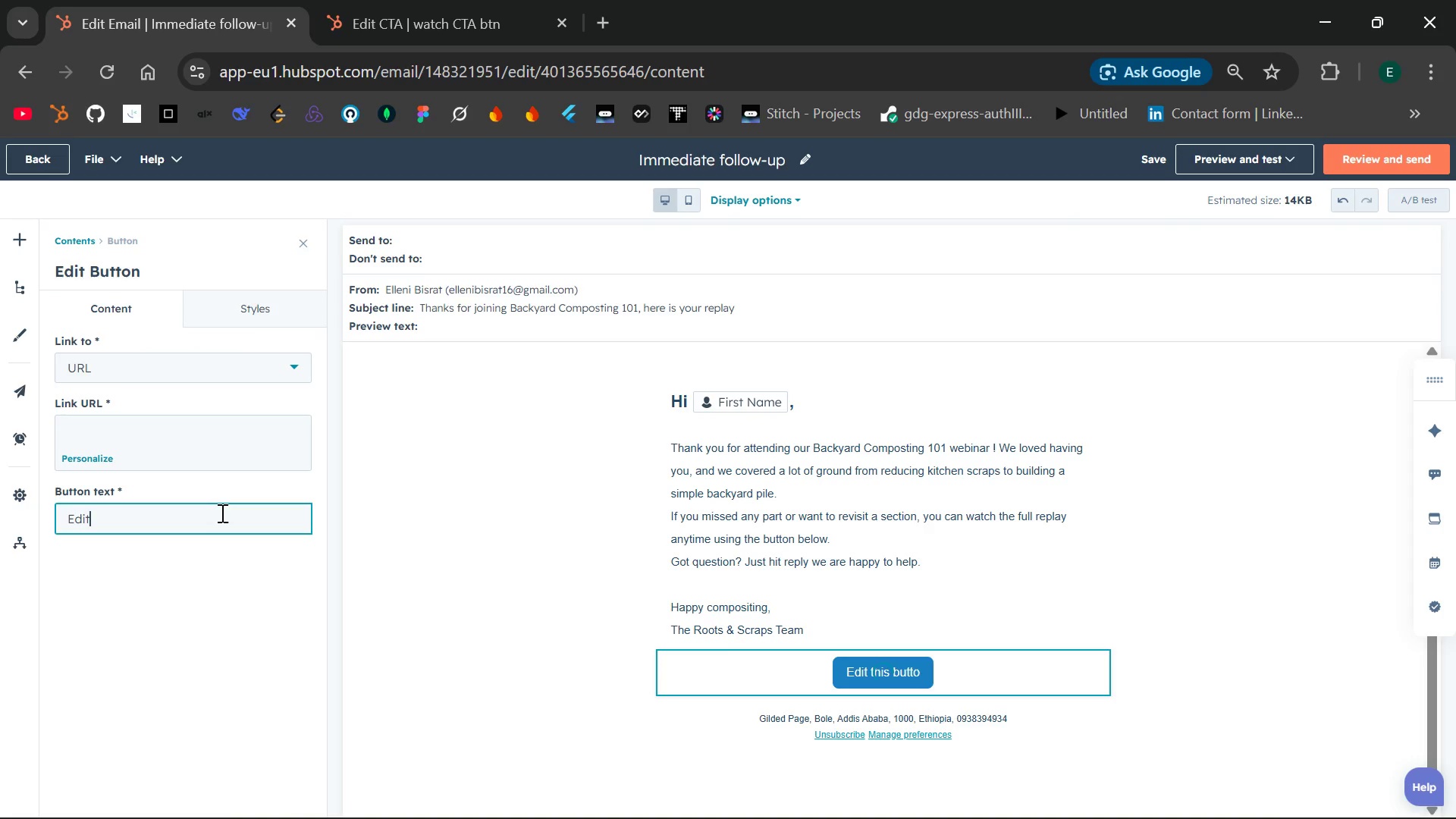 
key(Backspace)
 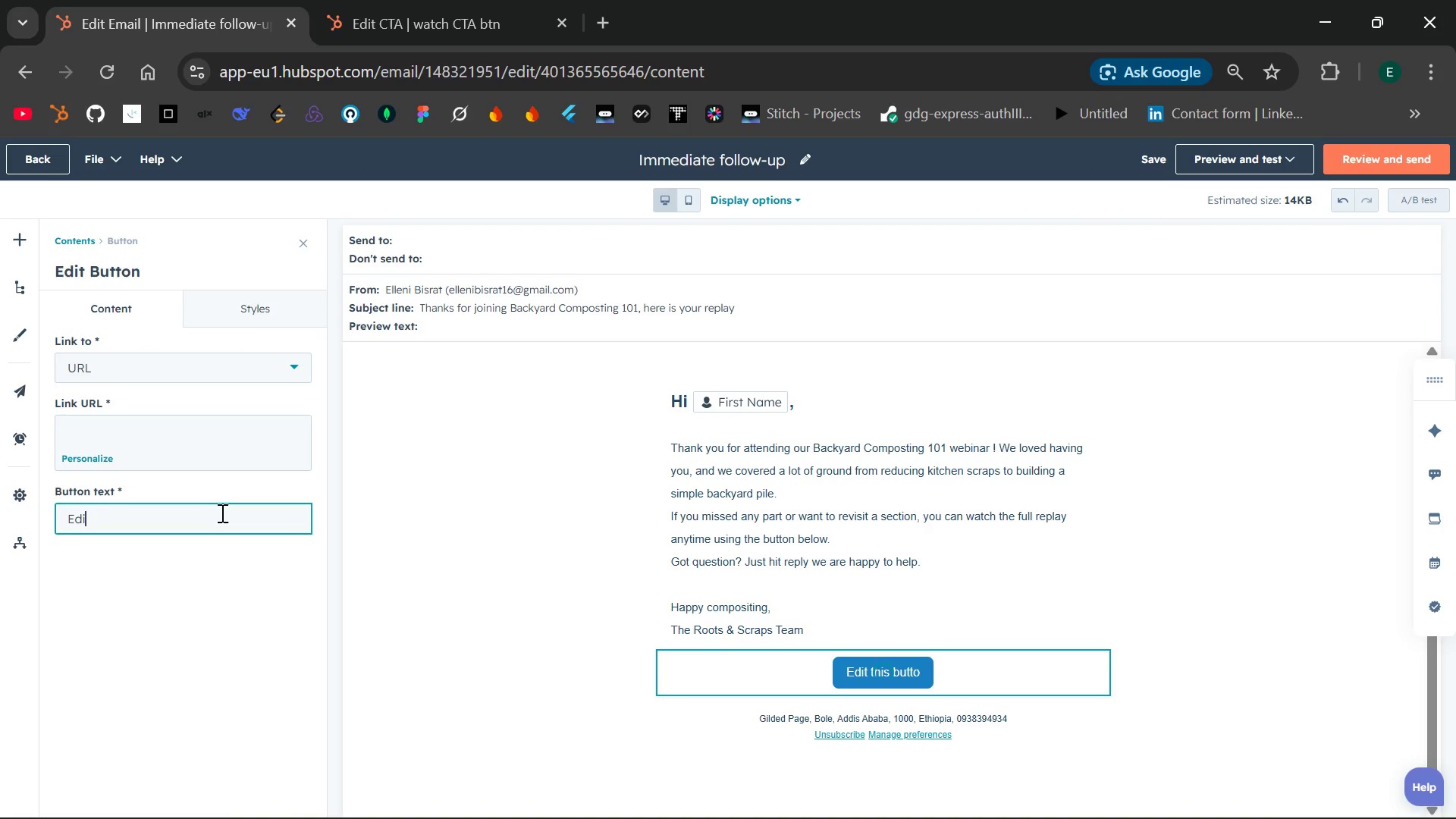 
key(Backspace)
 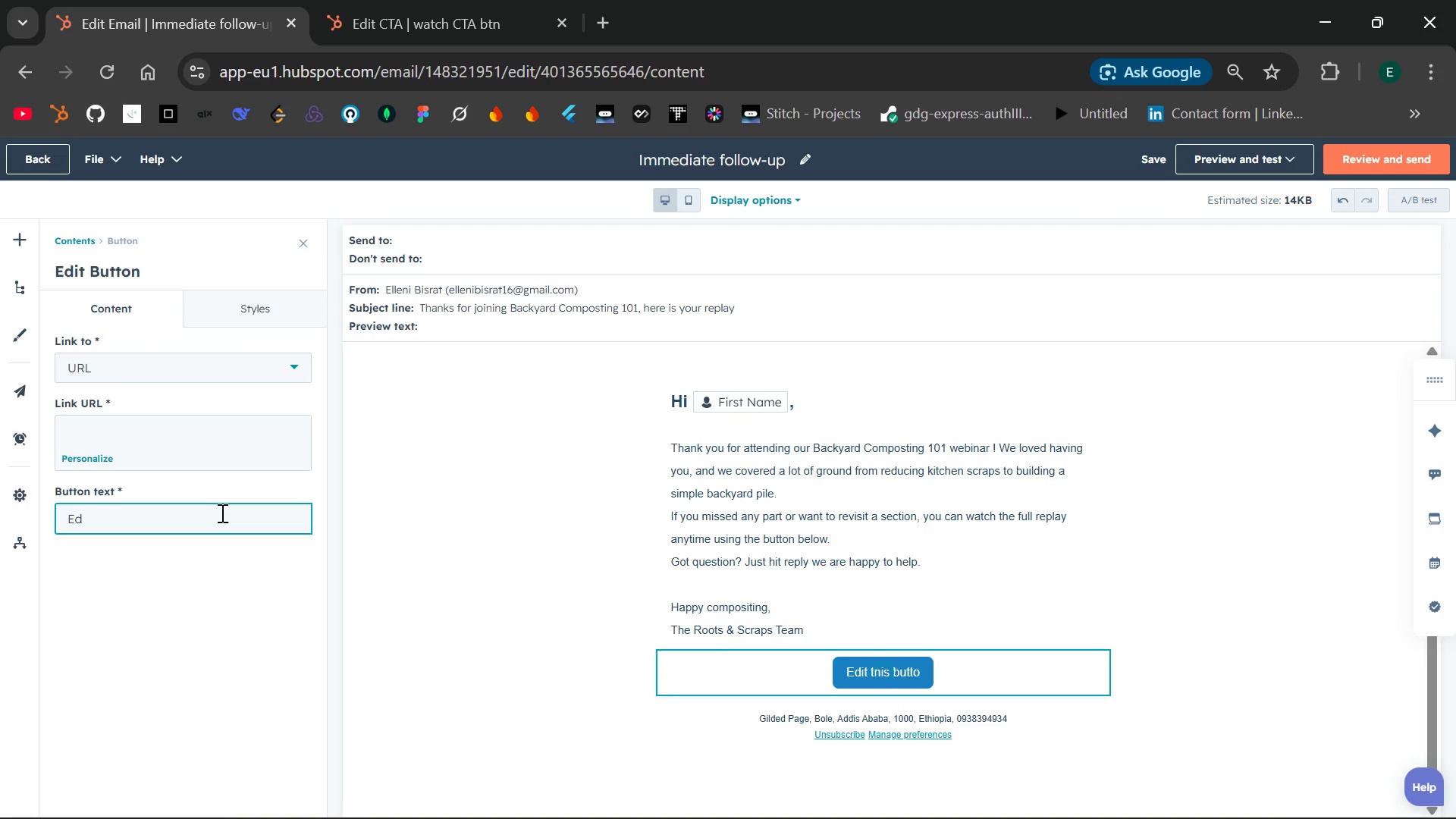 
key(Backspace)
 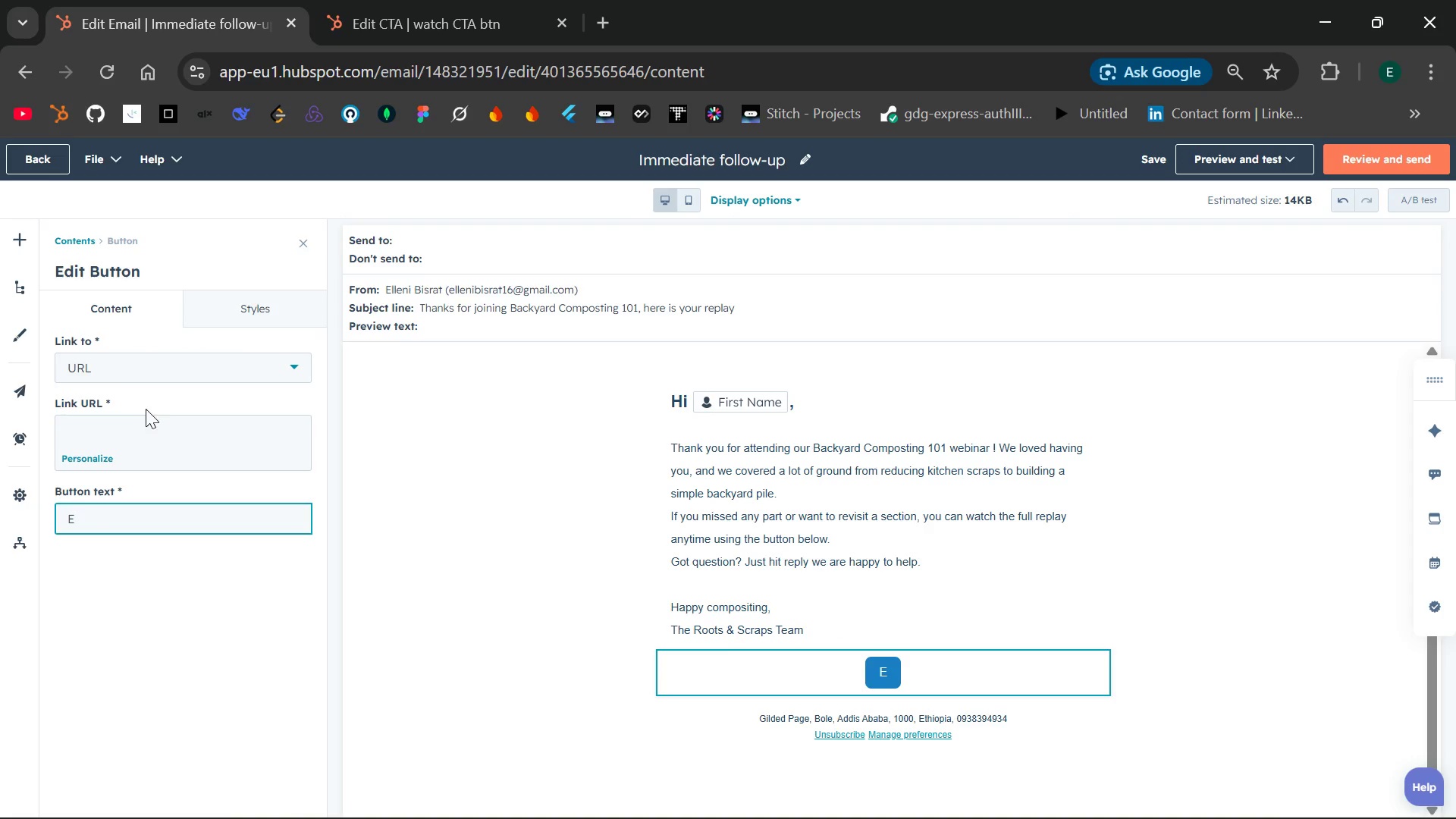 
left_click([185, 371])
 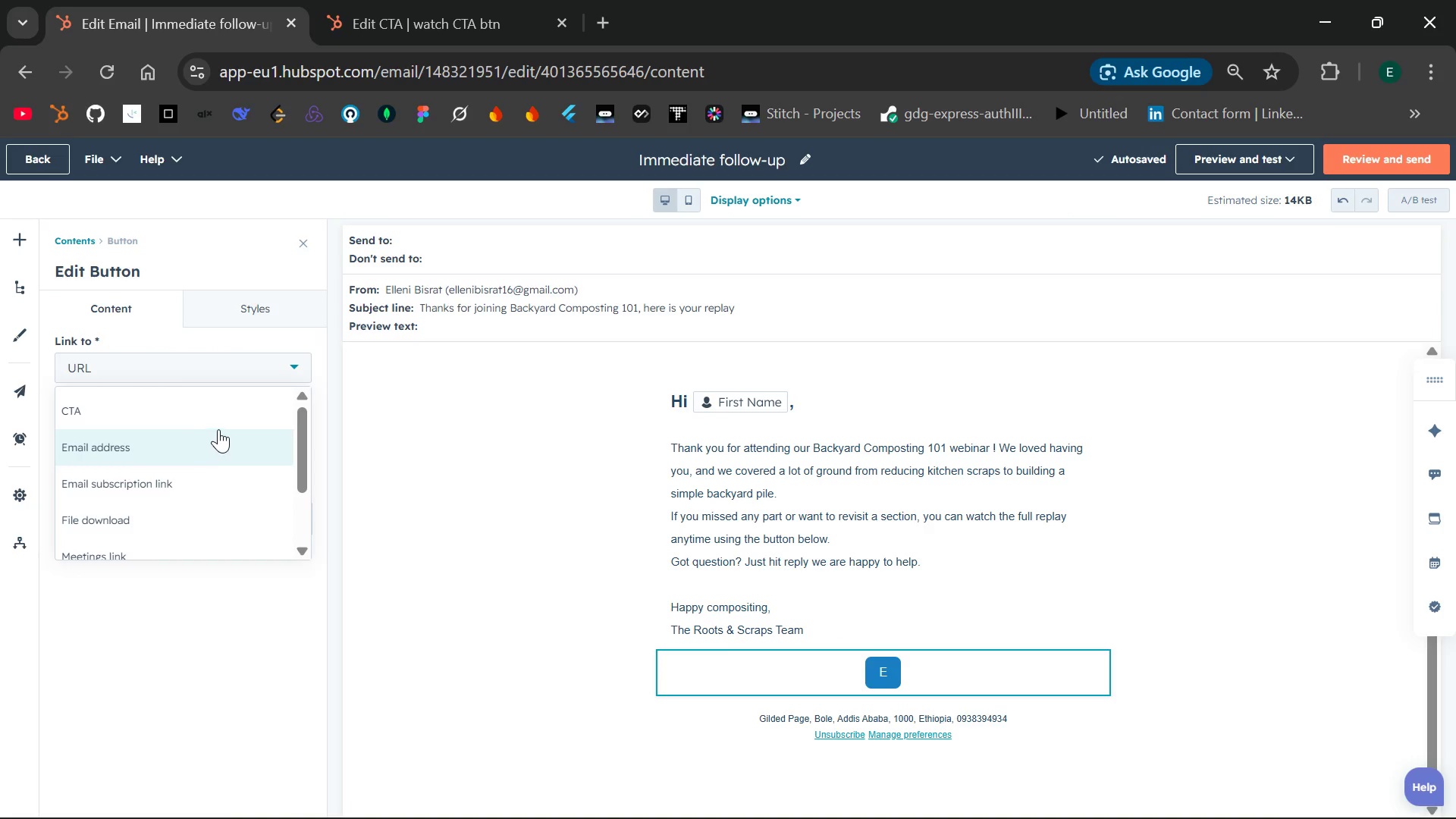 
left_click([222, 416])
 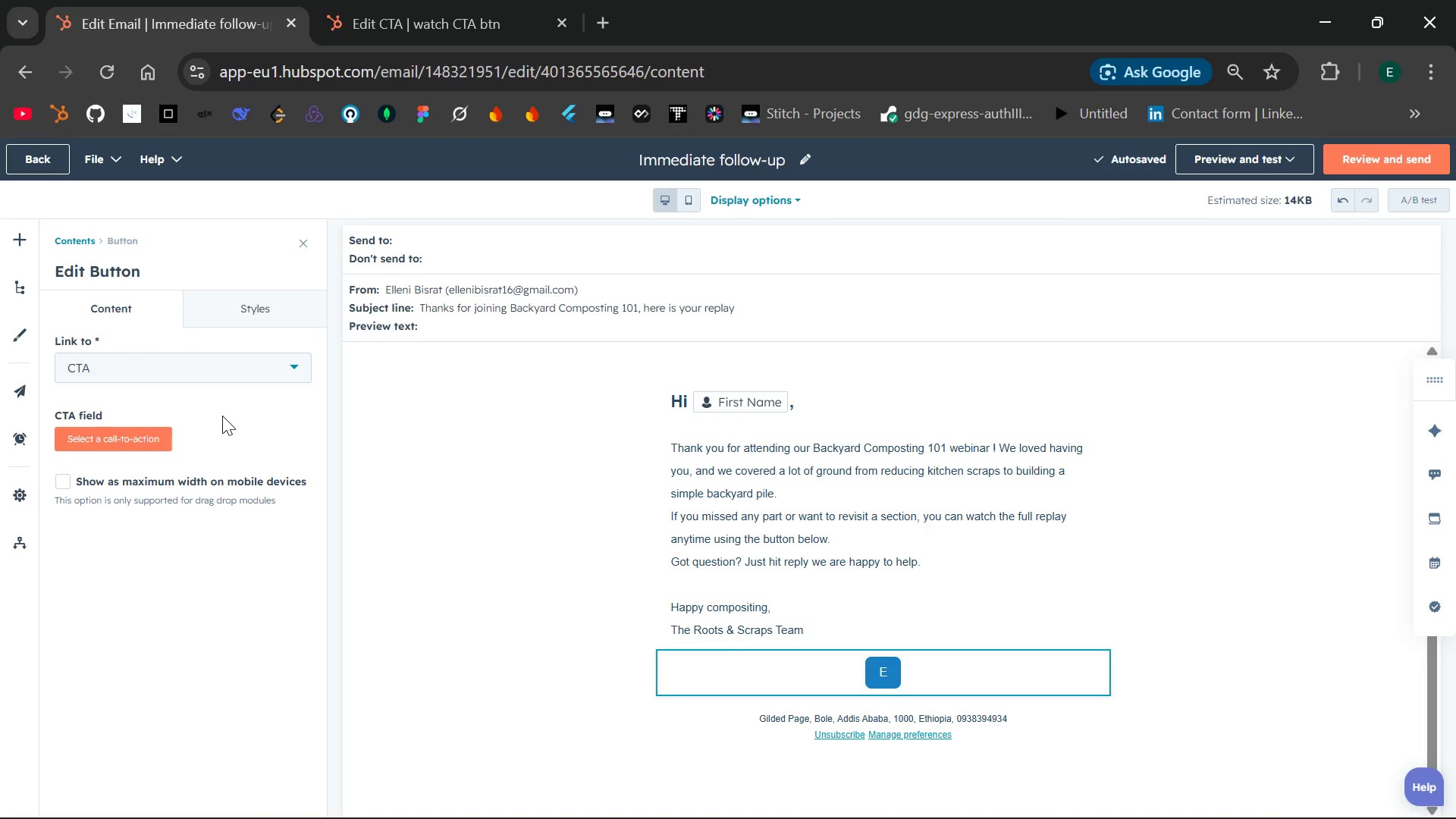 
wait(12.05)
 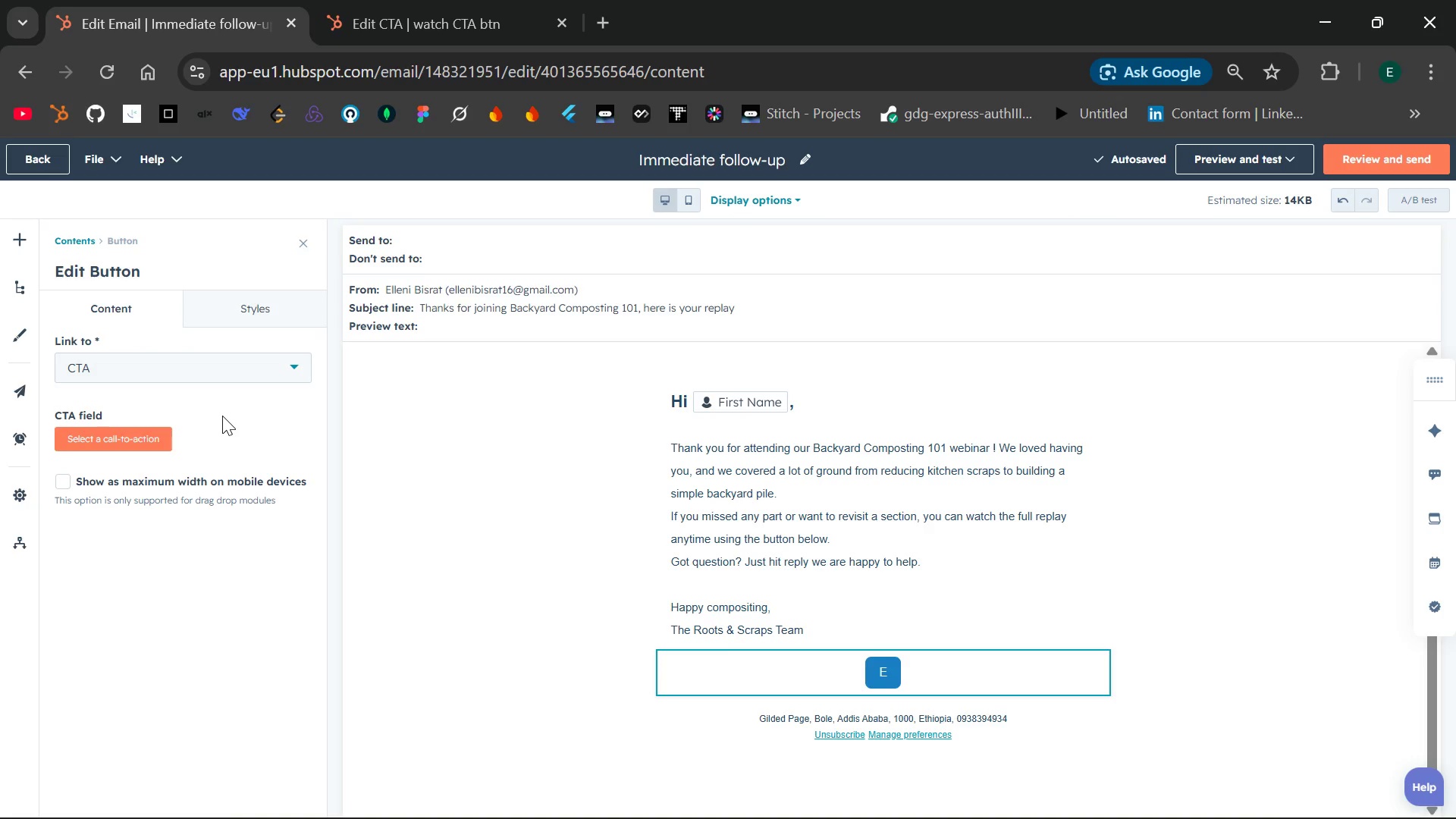 
left_click([127, 438])
 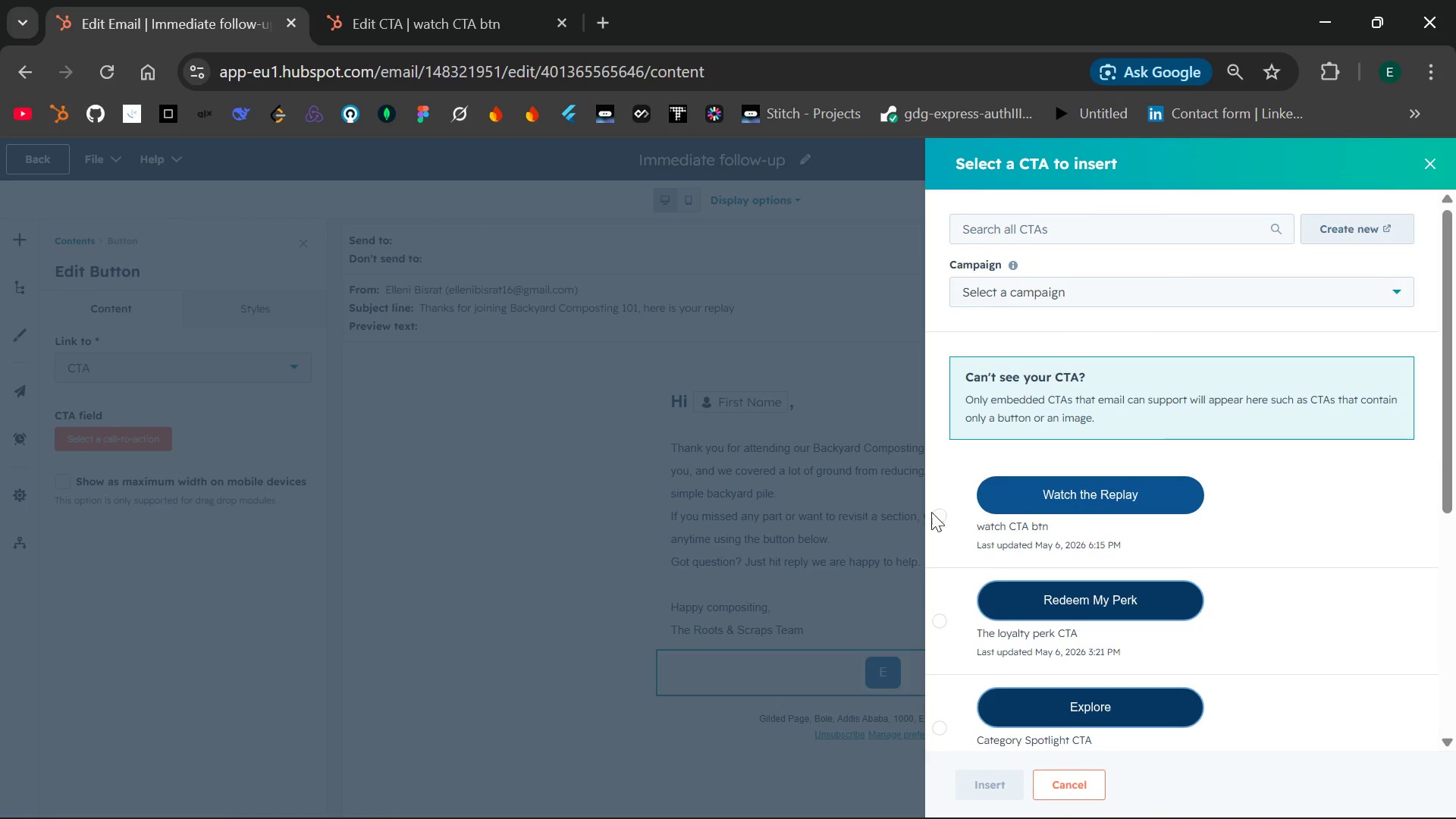 
left_click([1028, 493])
 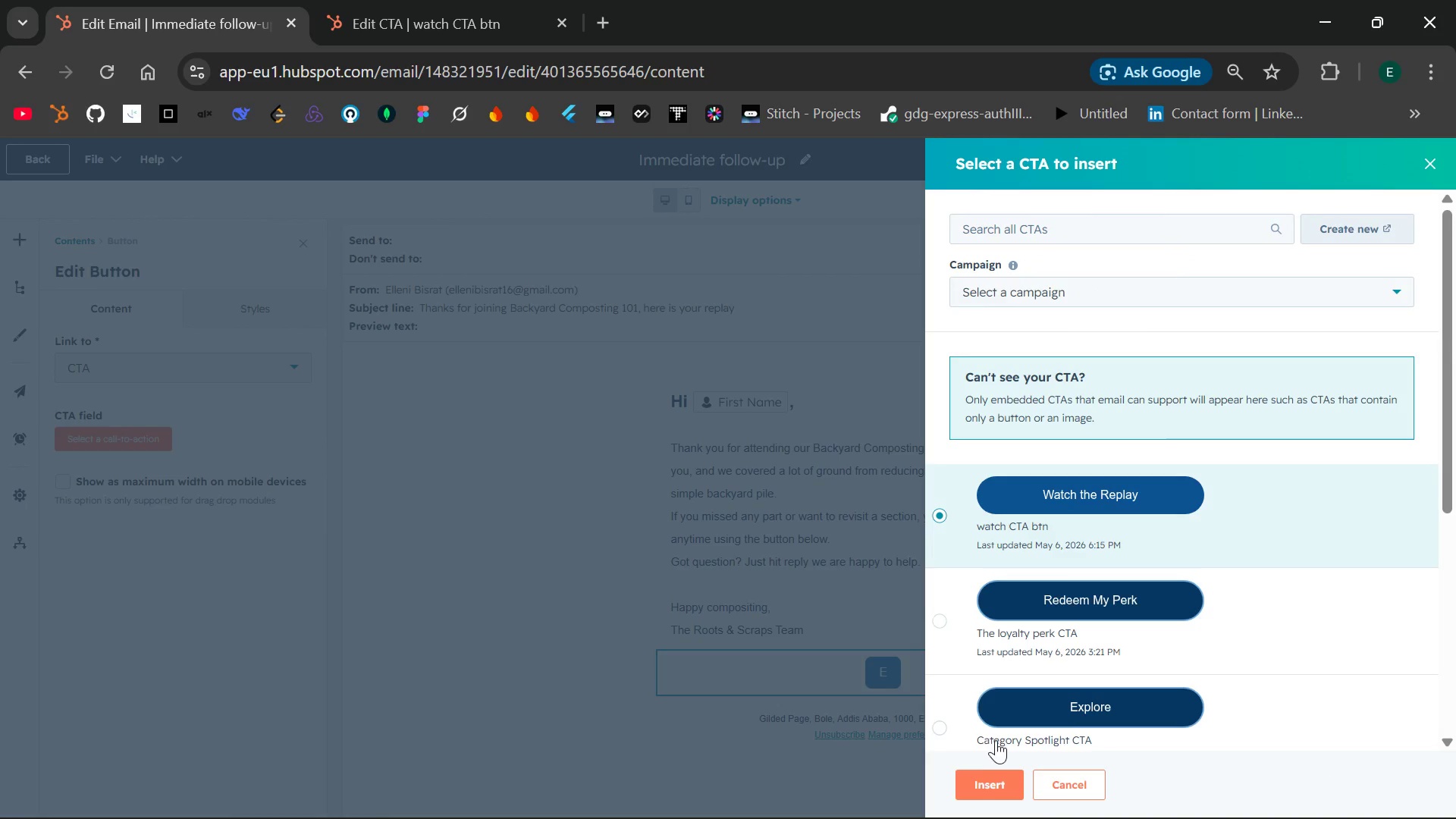 
left_click([992, 782])
 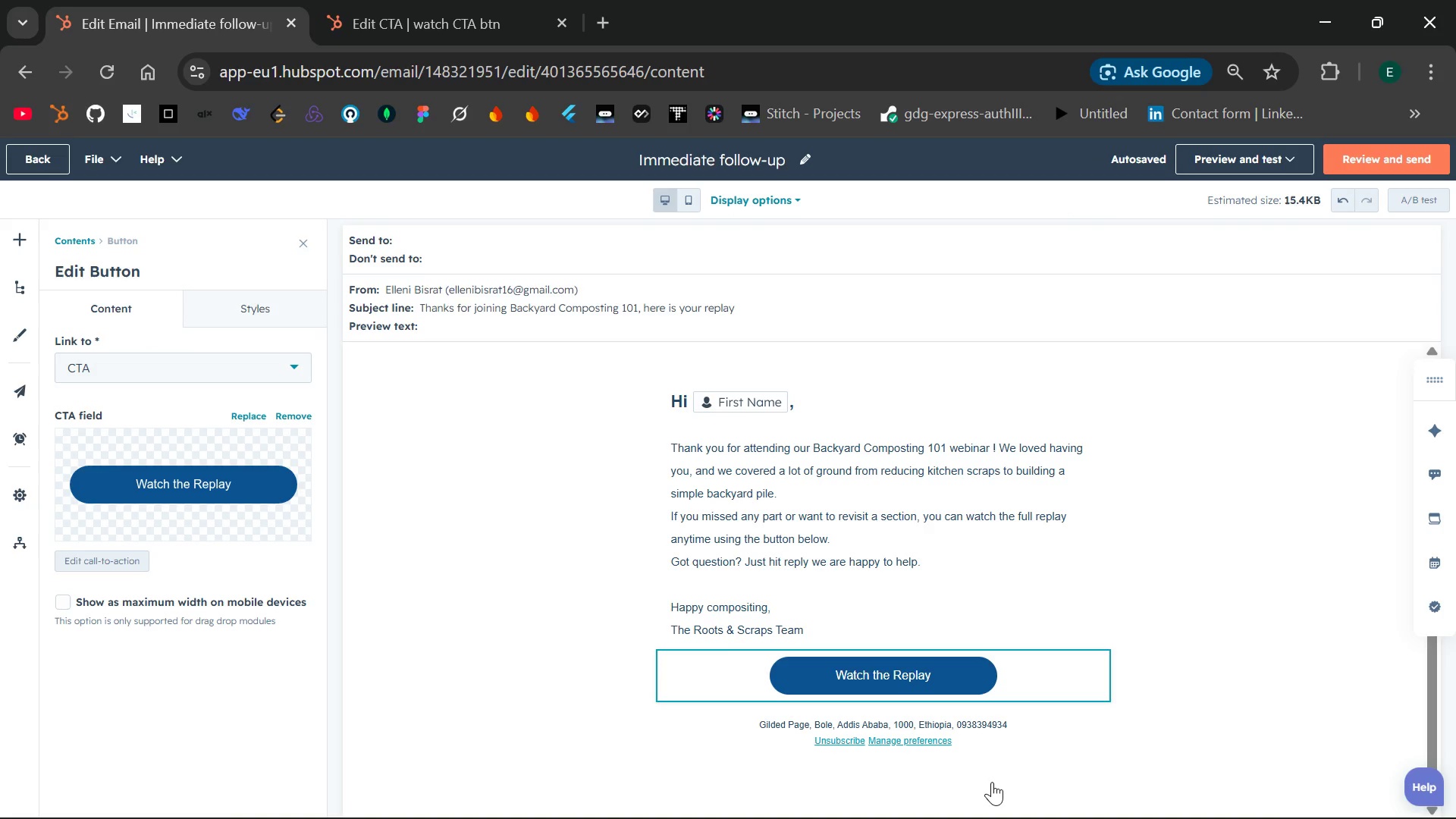 
wait(18.88)
 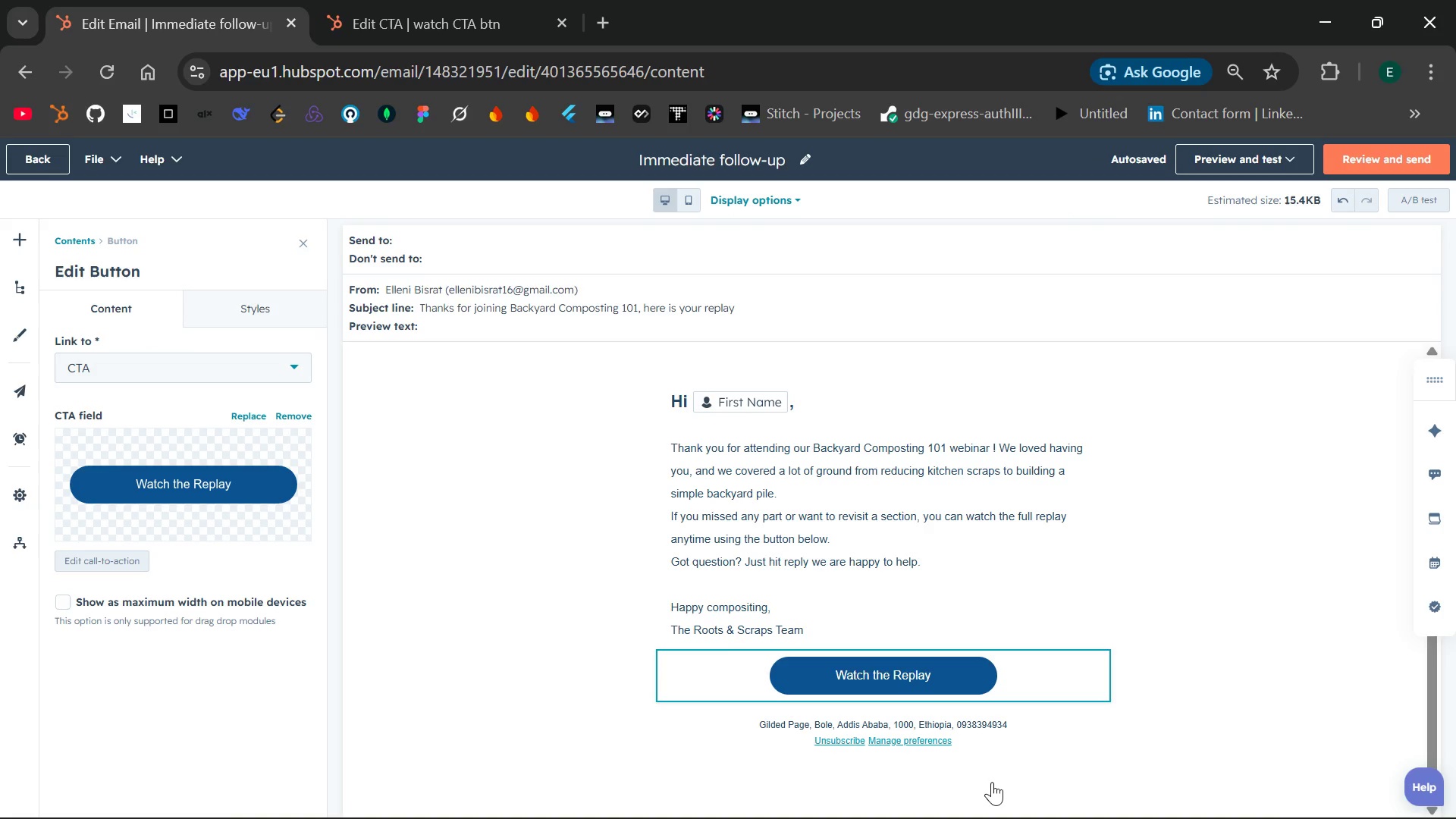 
left_click([806, 734])
 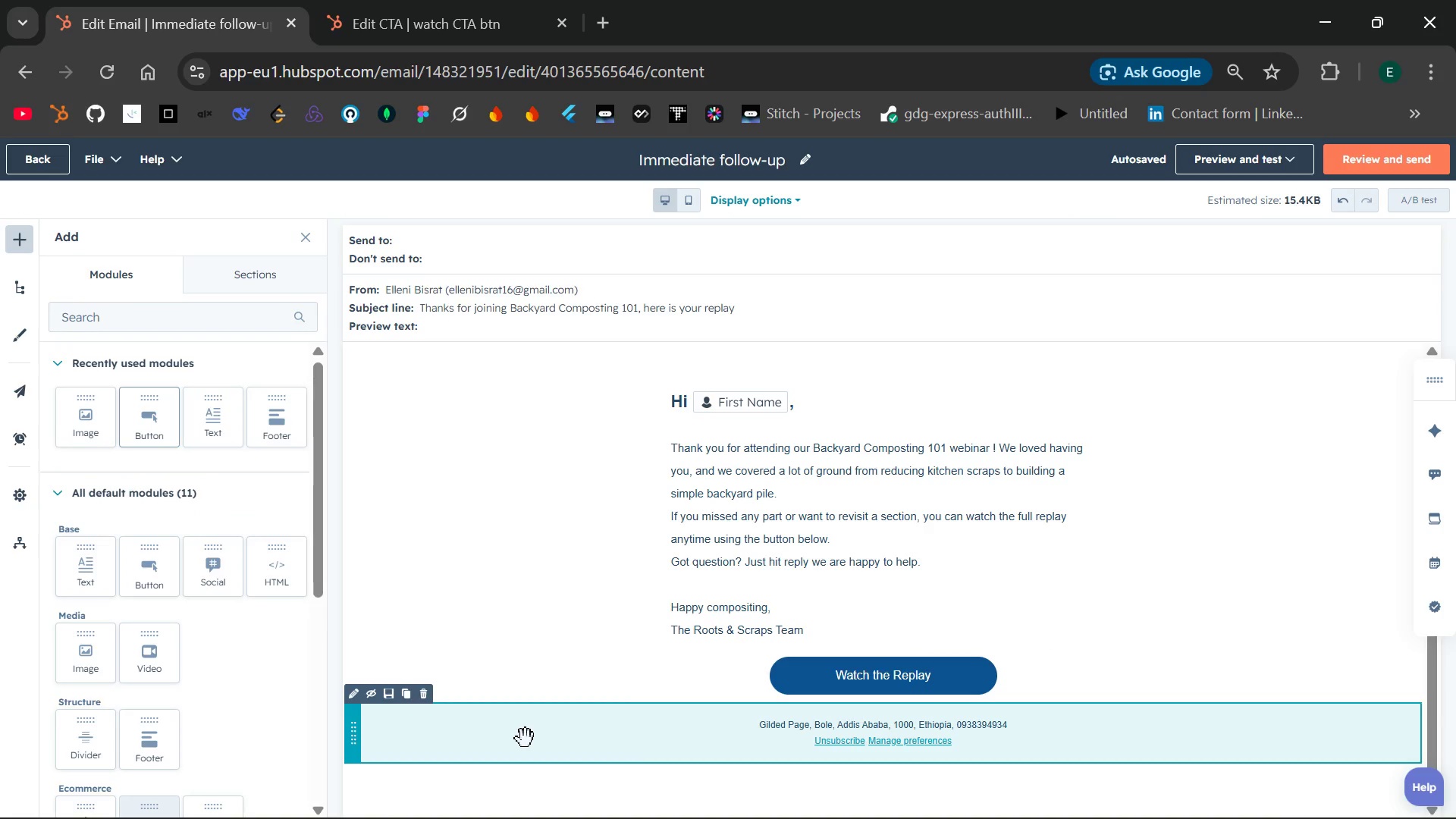 
wait(5.19)
 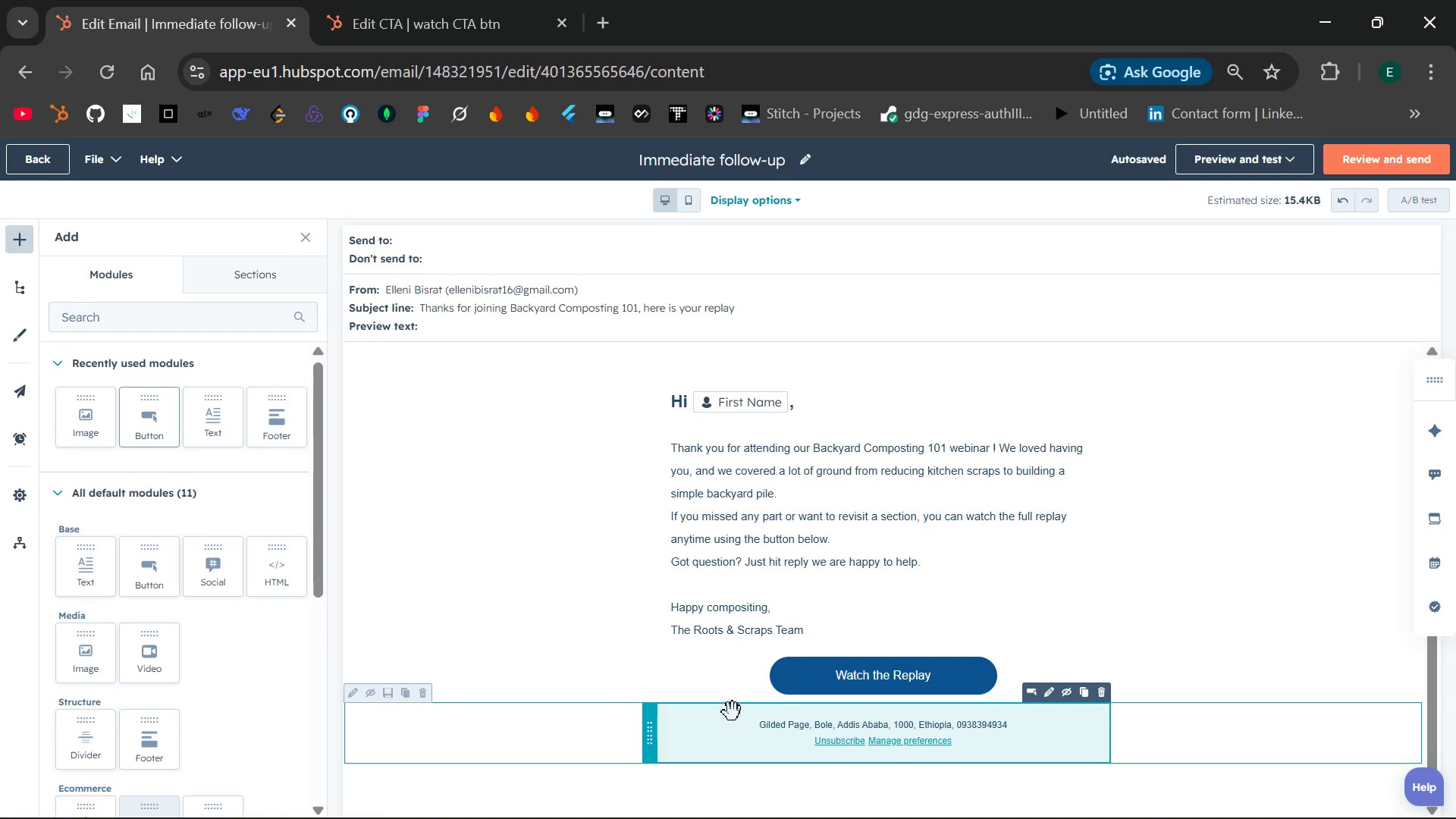 
left_click([741, 745])
 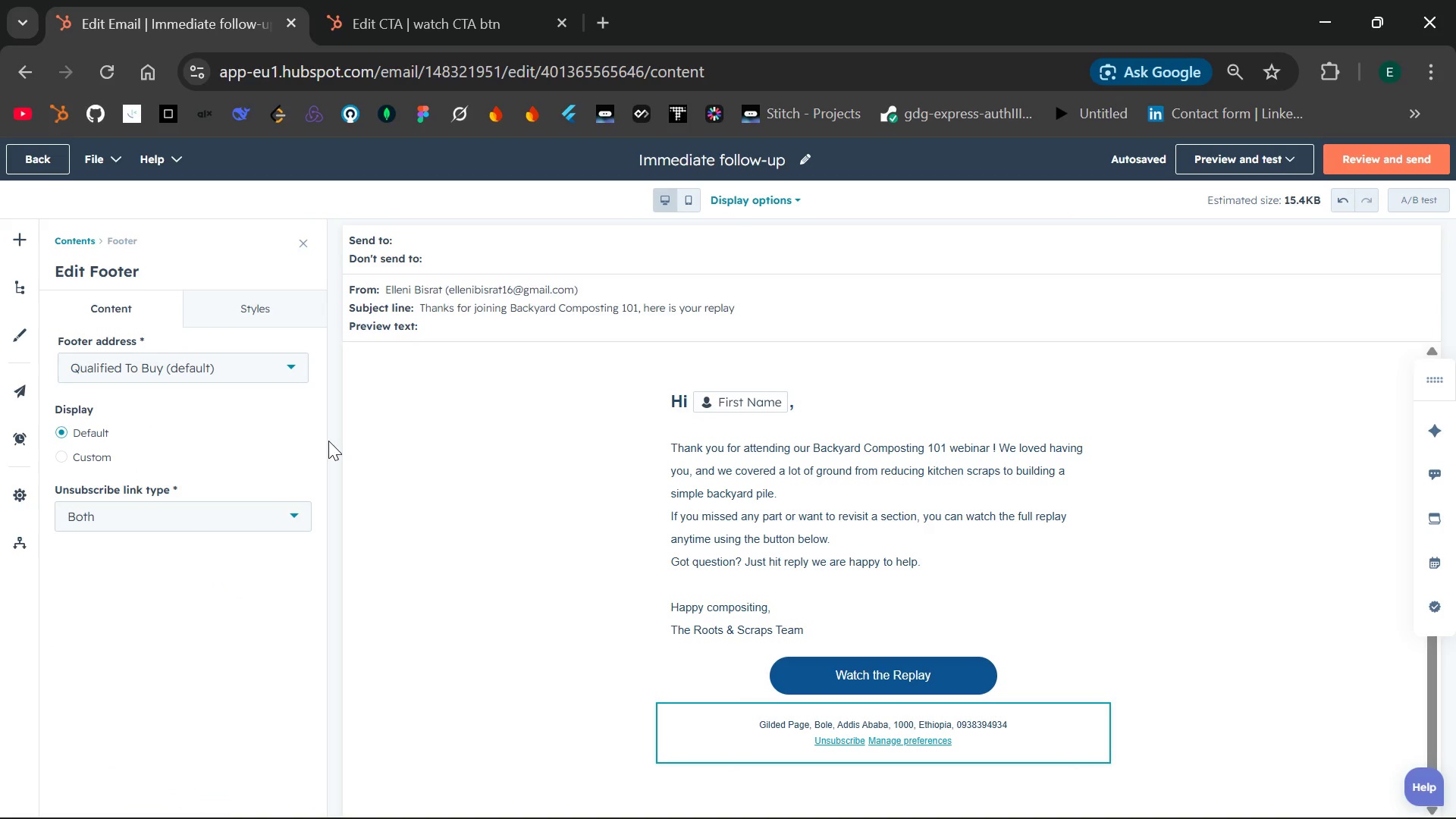 
left_click([275, 372])
 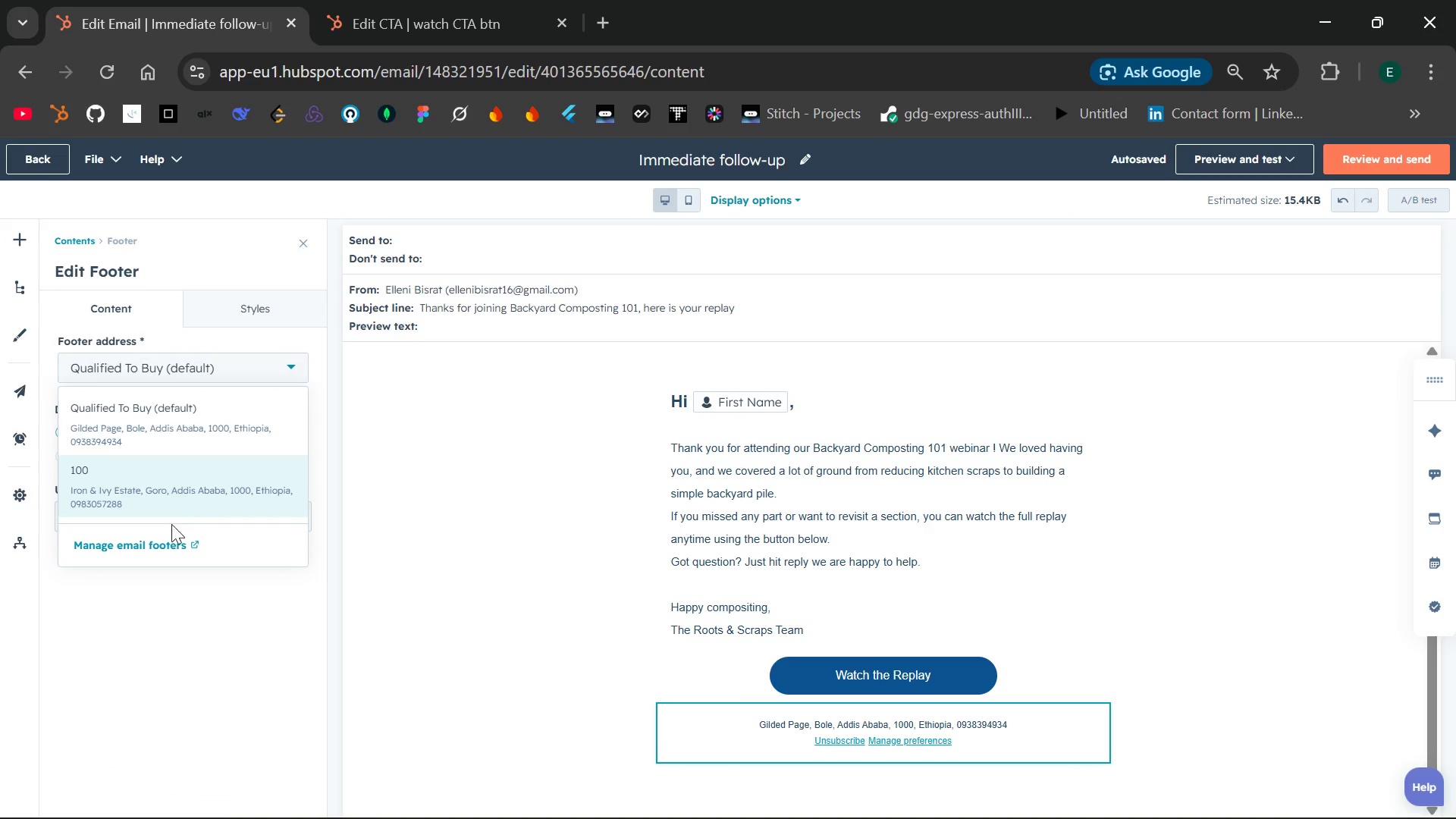 
left_click([152, 537])
 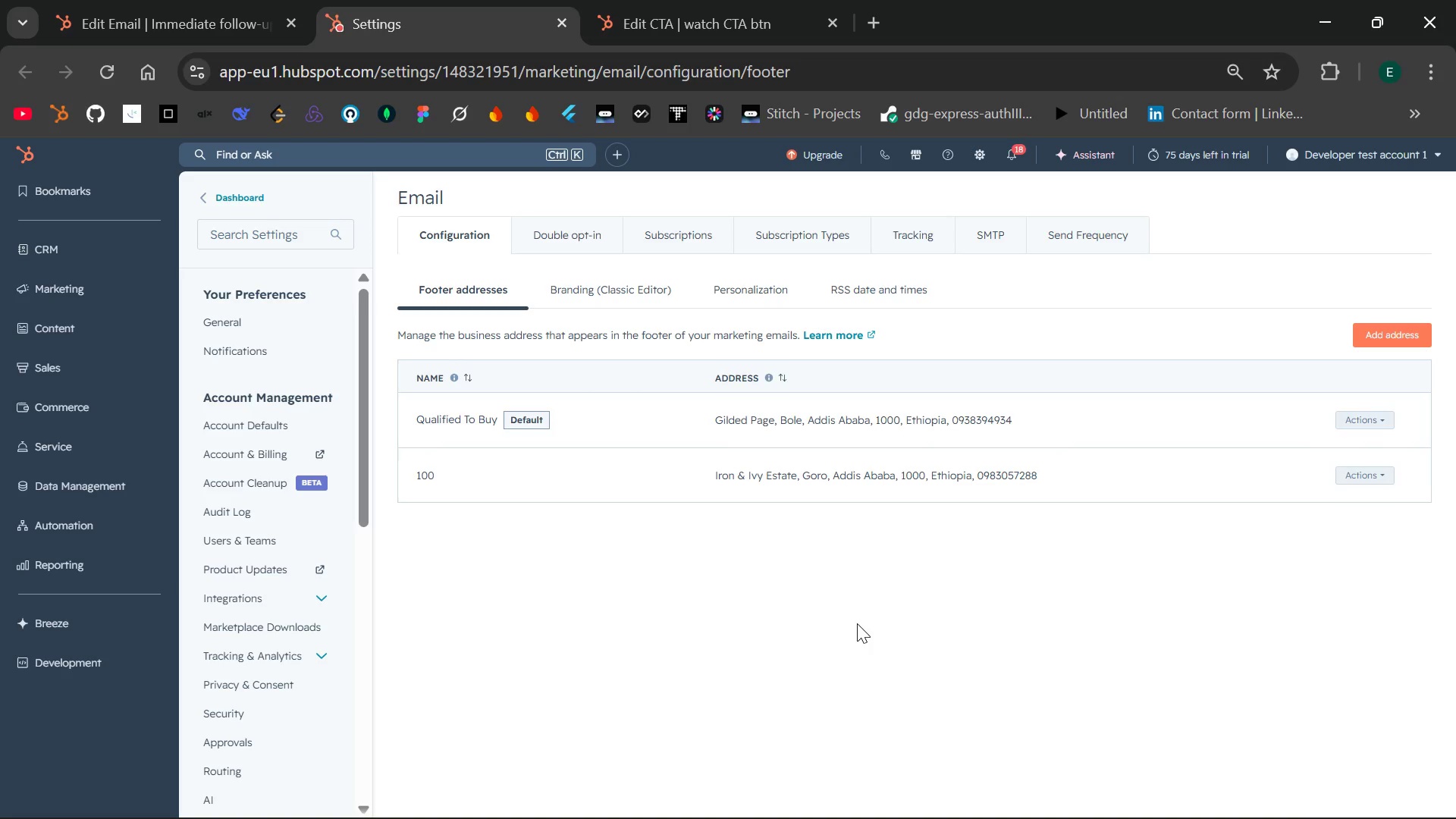 
wait(6.69)
 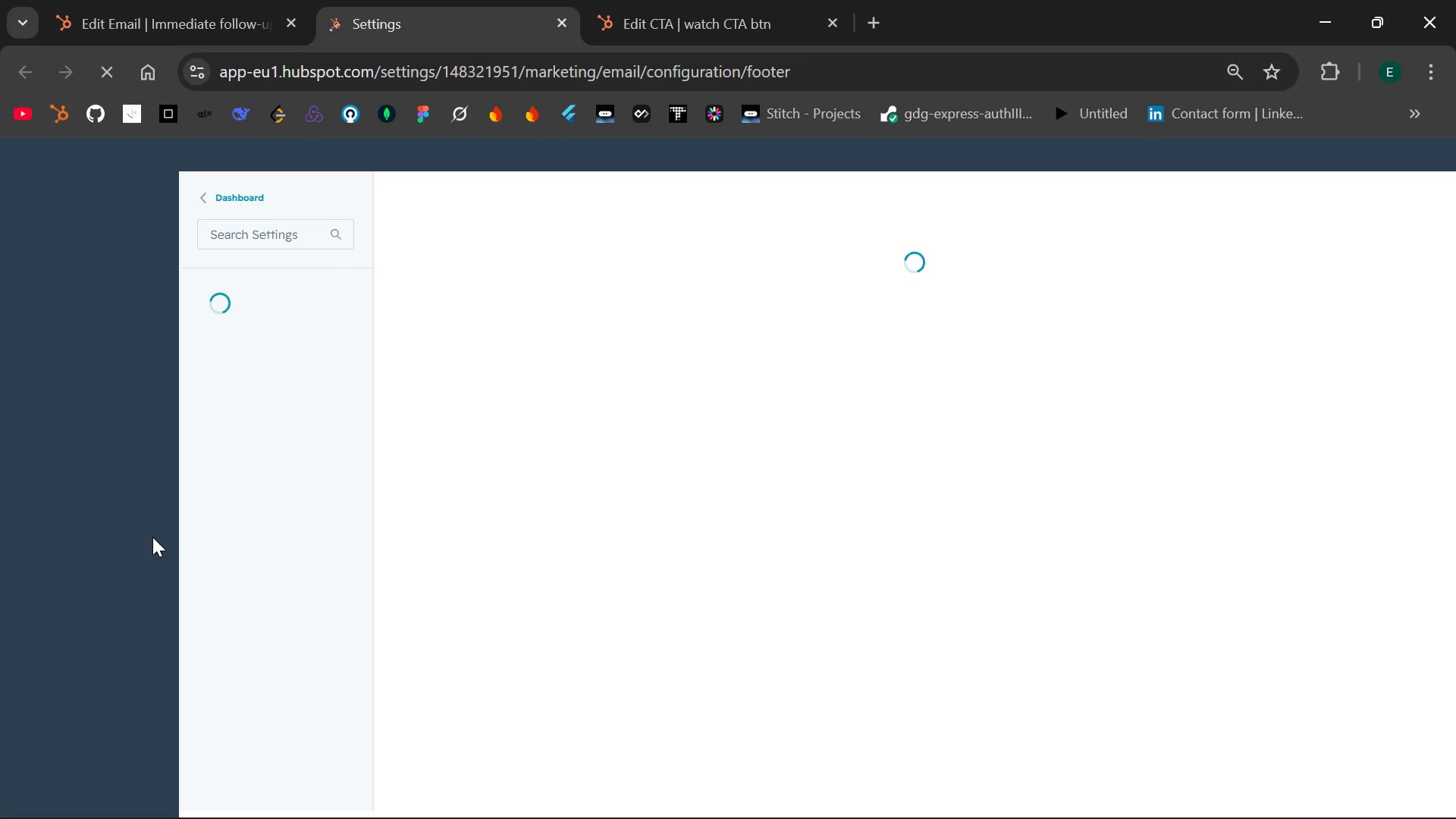 
left_click([1345, 427])
 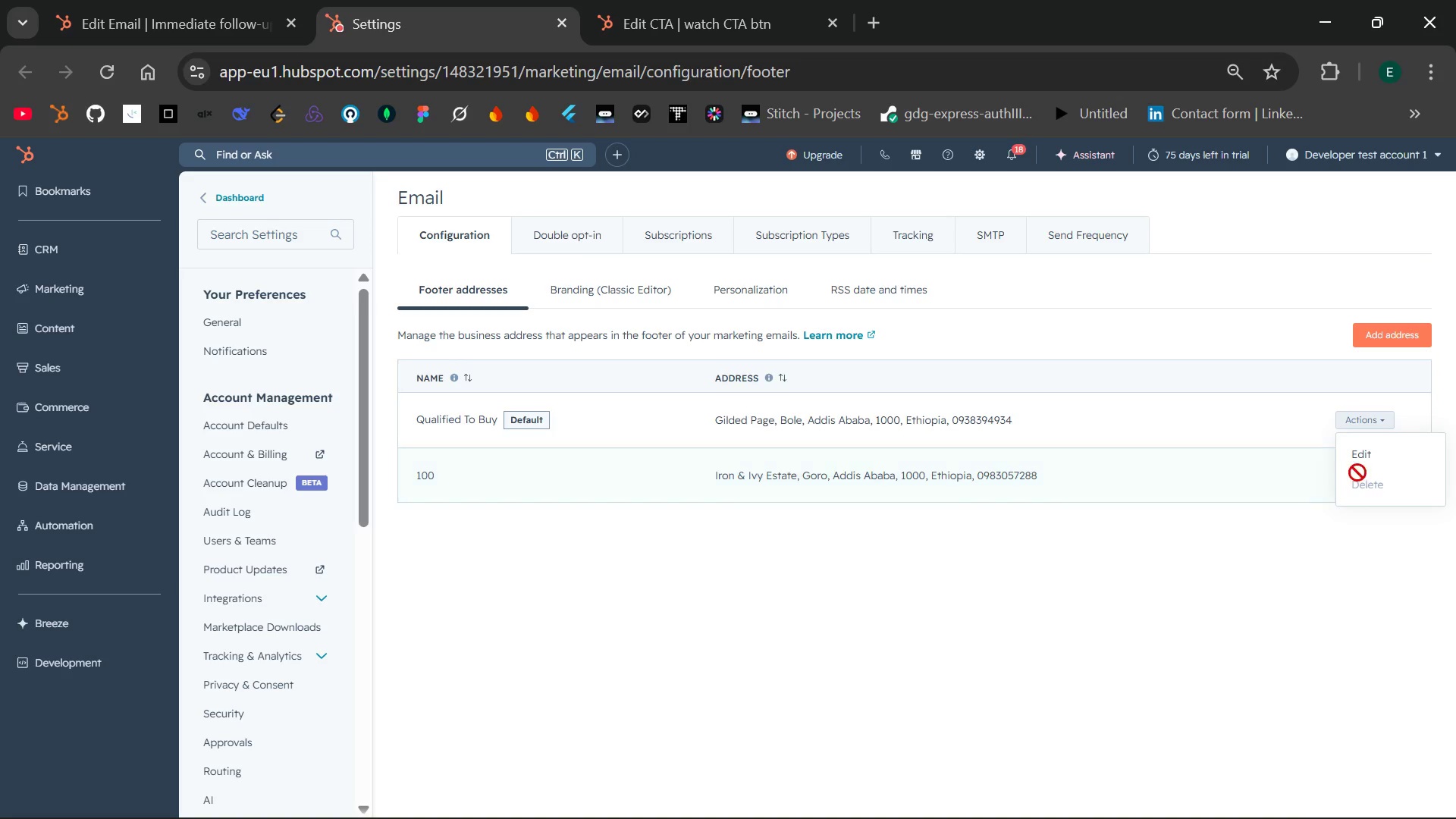 
left_click([1369, 459])
 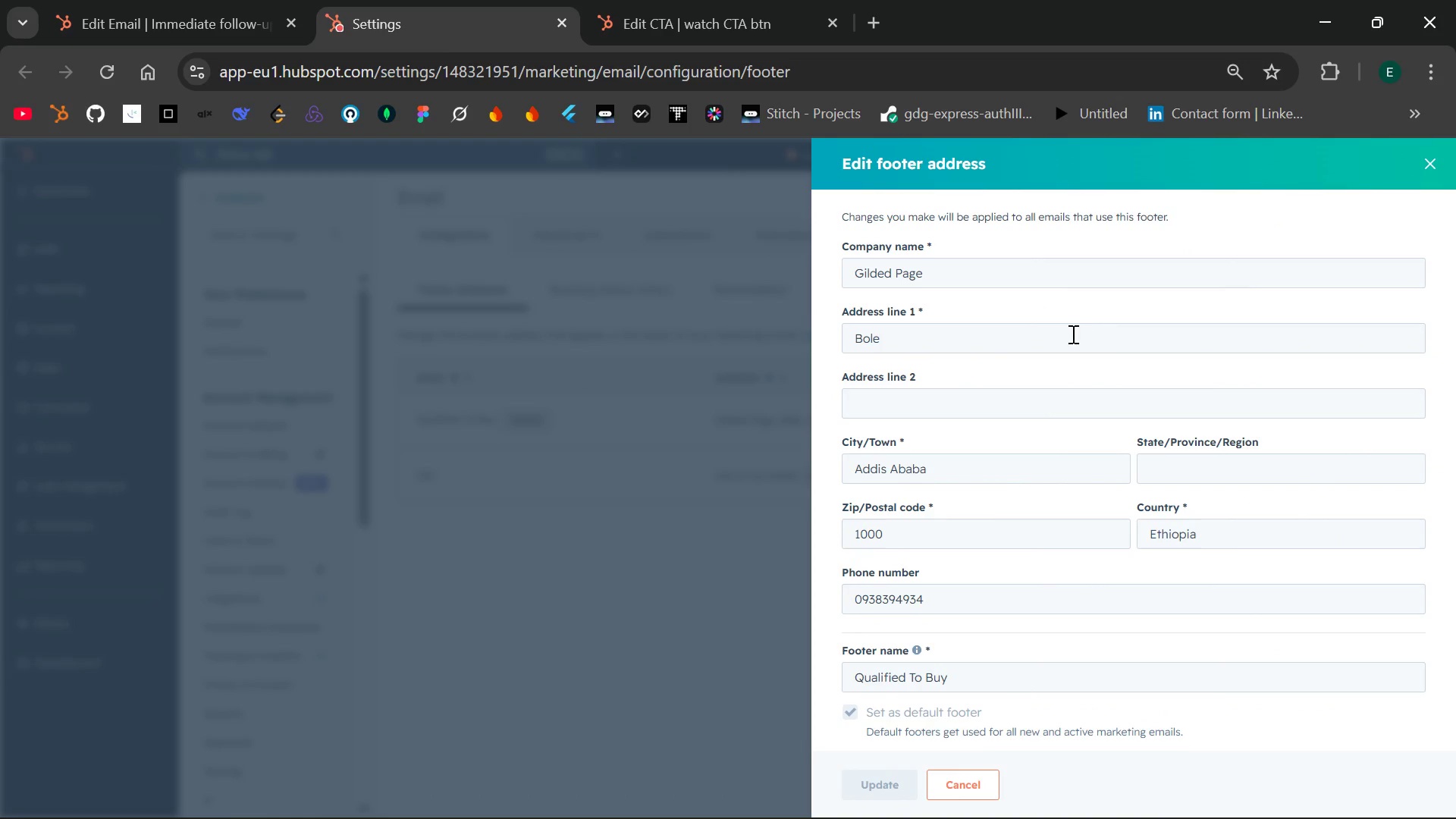 
left_click_drag(start_coordinate=[1045, 297], to_coordinate=[1012, 278])
 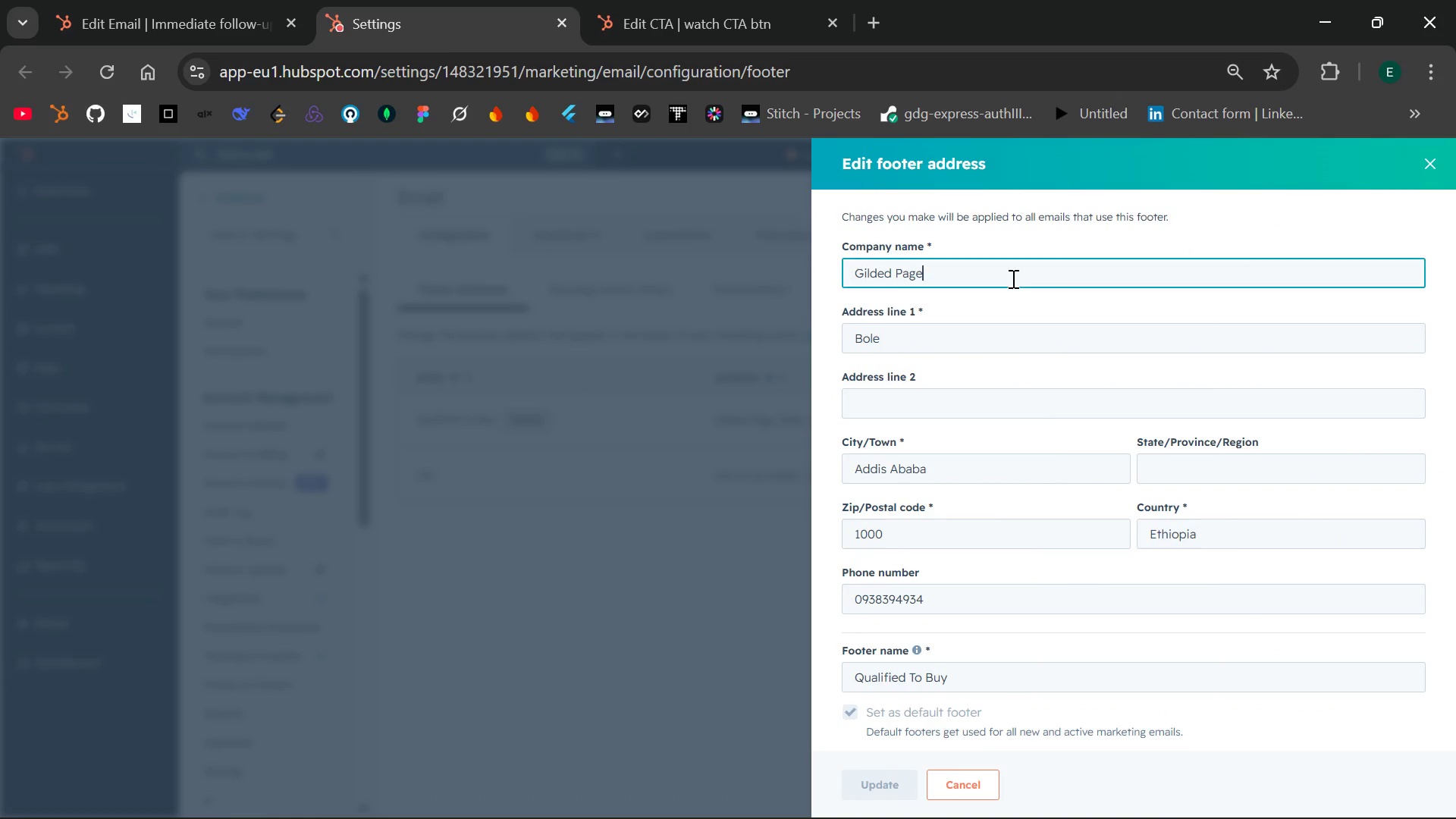 
left_click([1012, 278])
 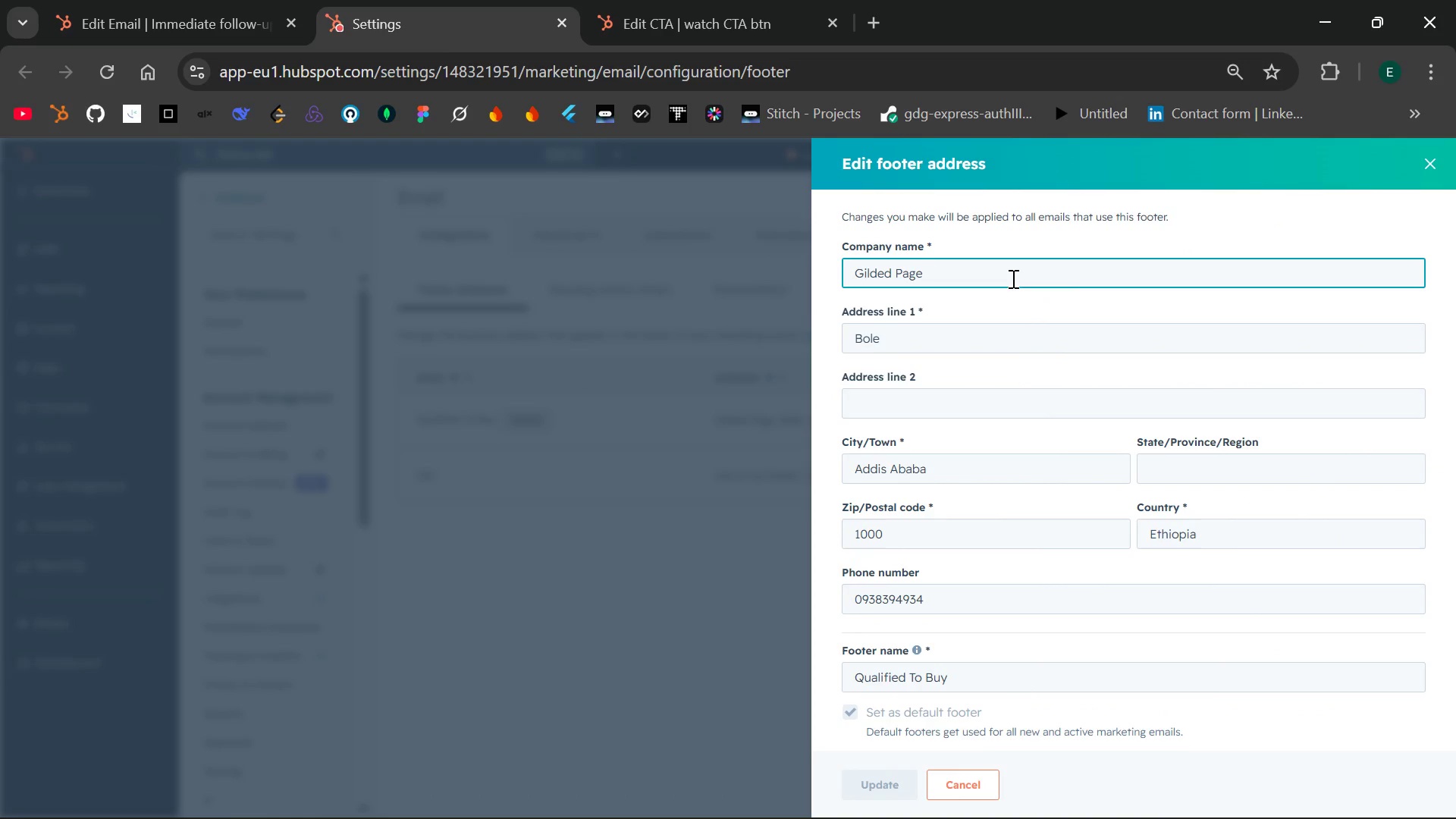 
hold_key(key=Backspace, duration=0.95)
 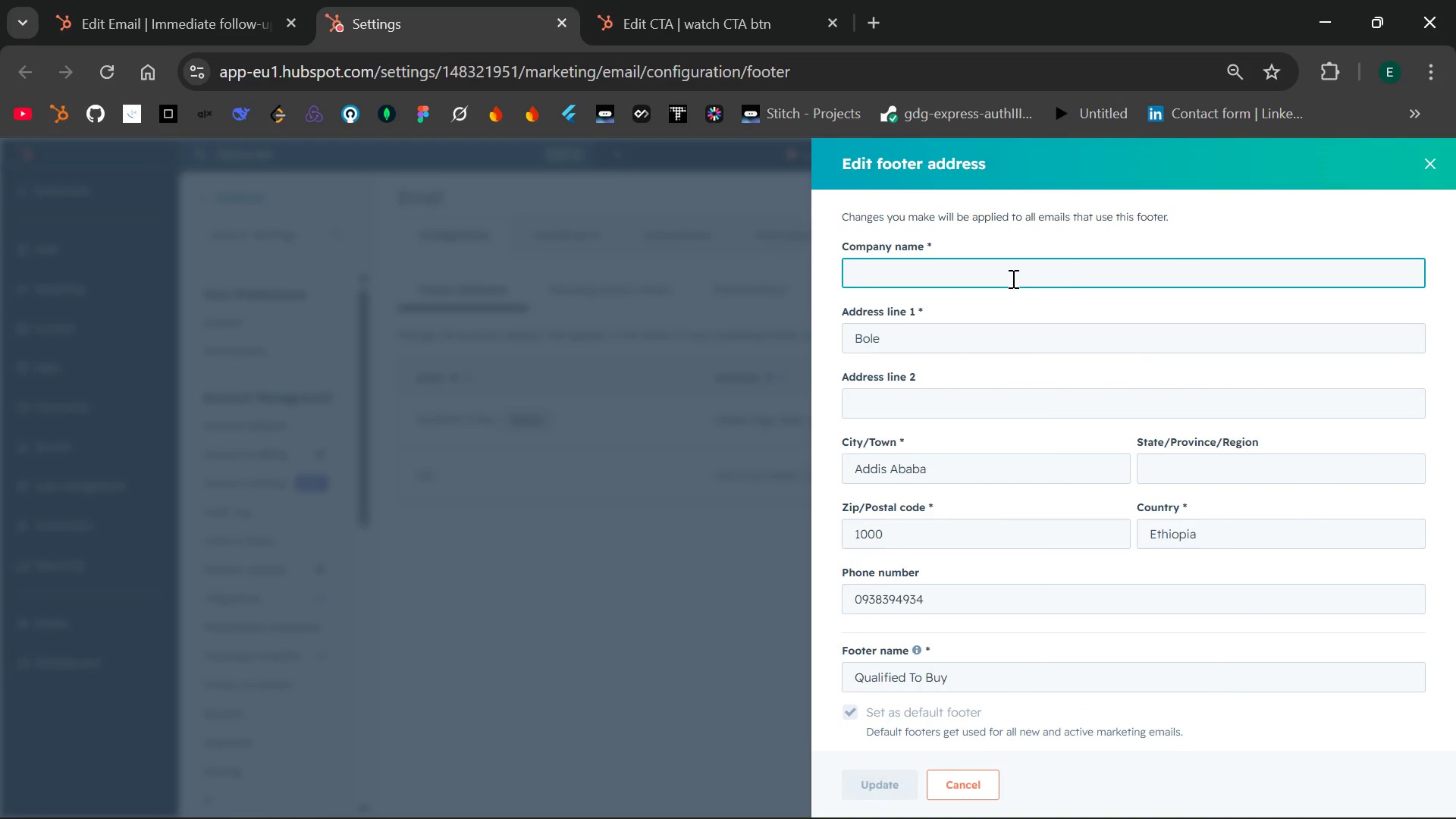 
type(The Root)
 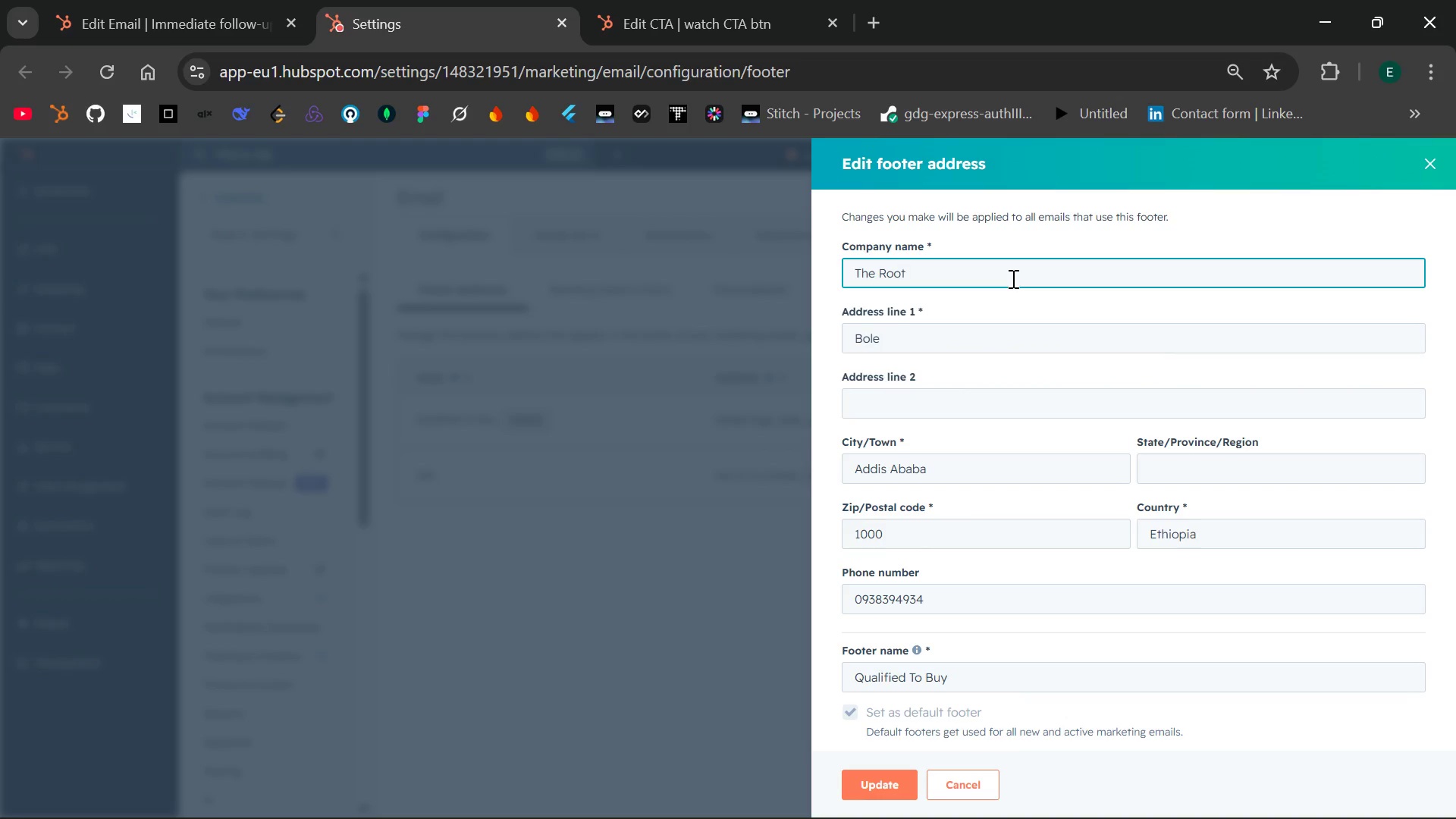 
key(Space)
 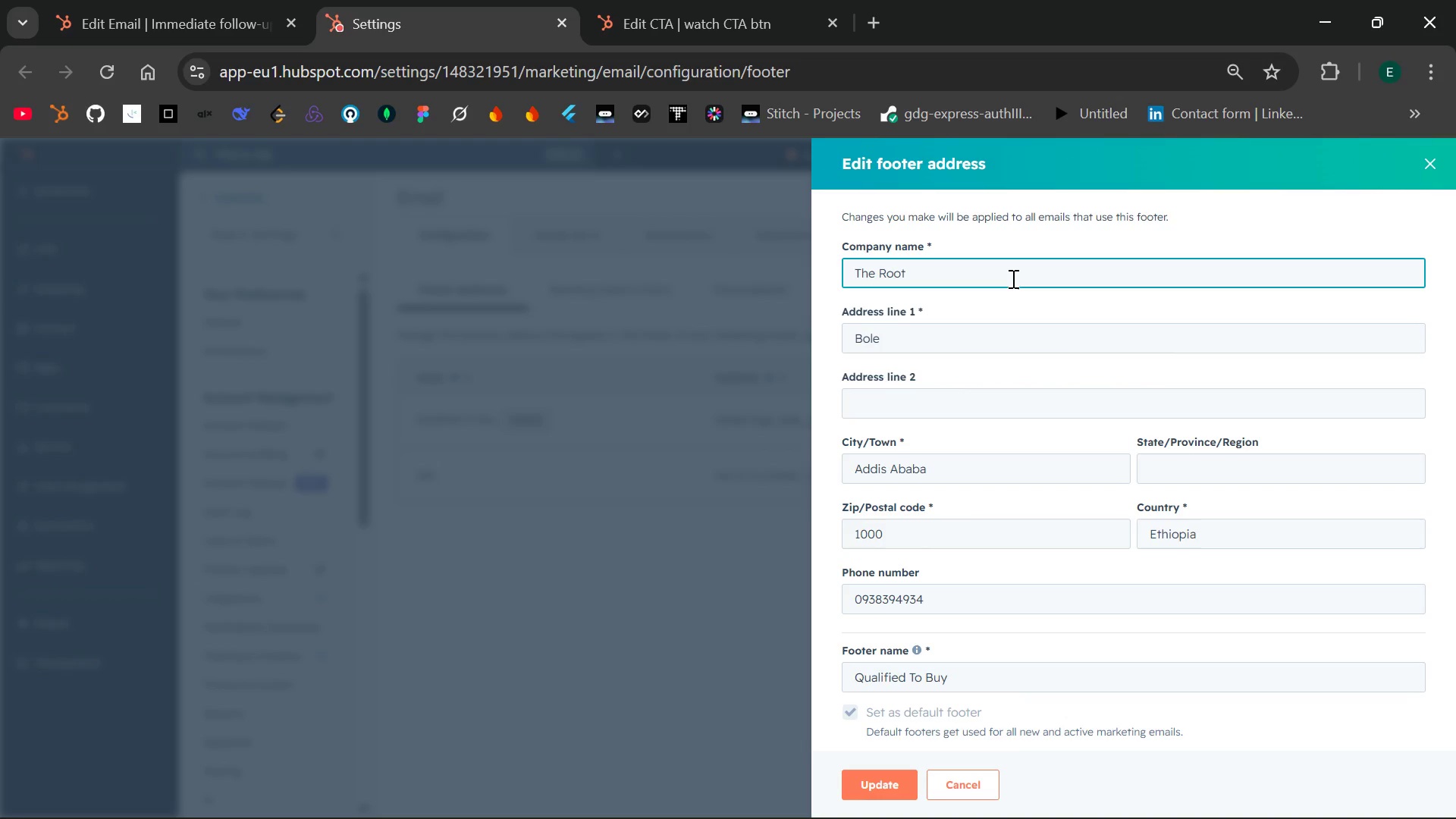 
key(Shift+7)
 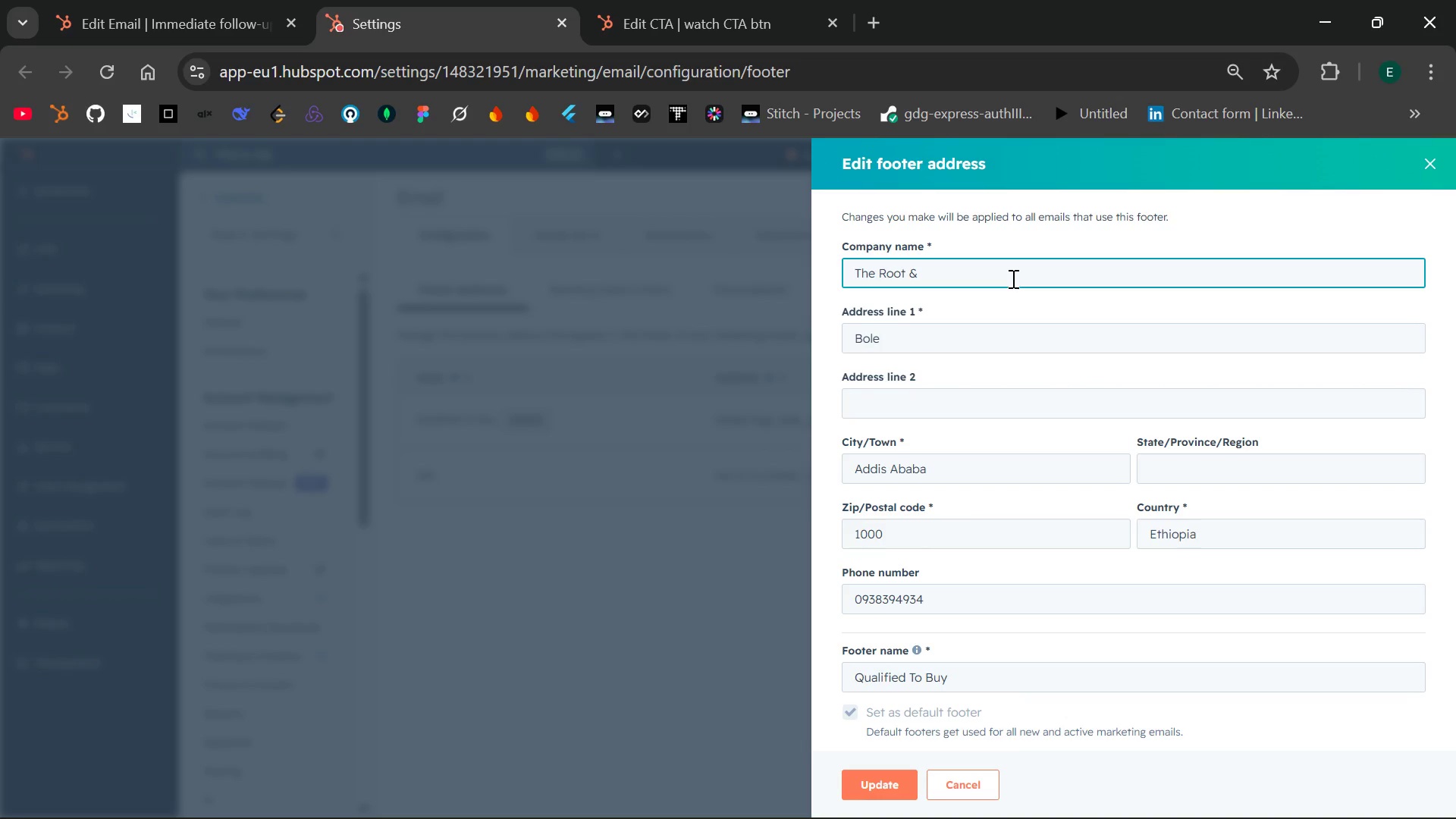 
wait(16.55)
 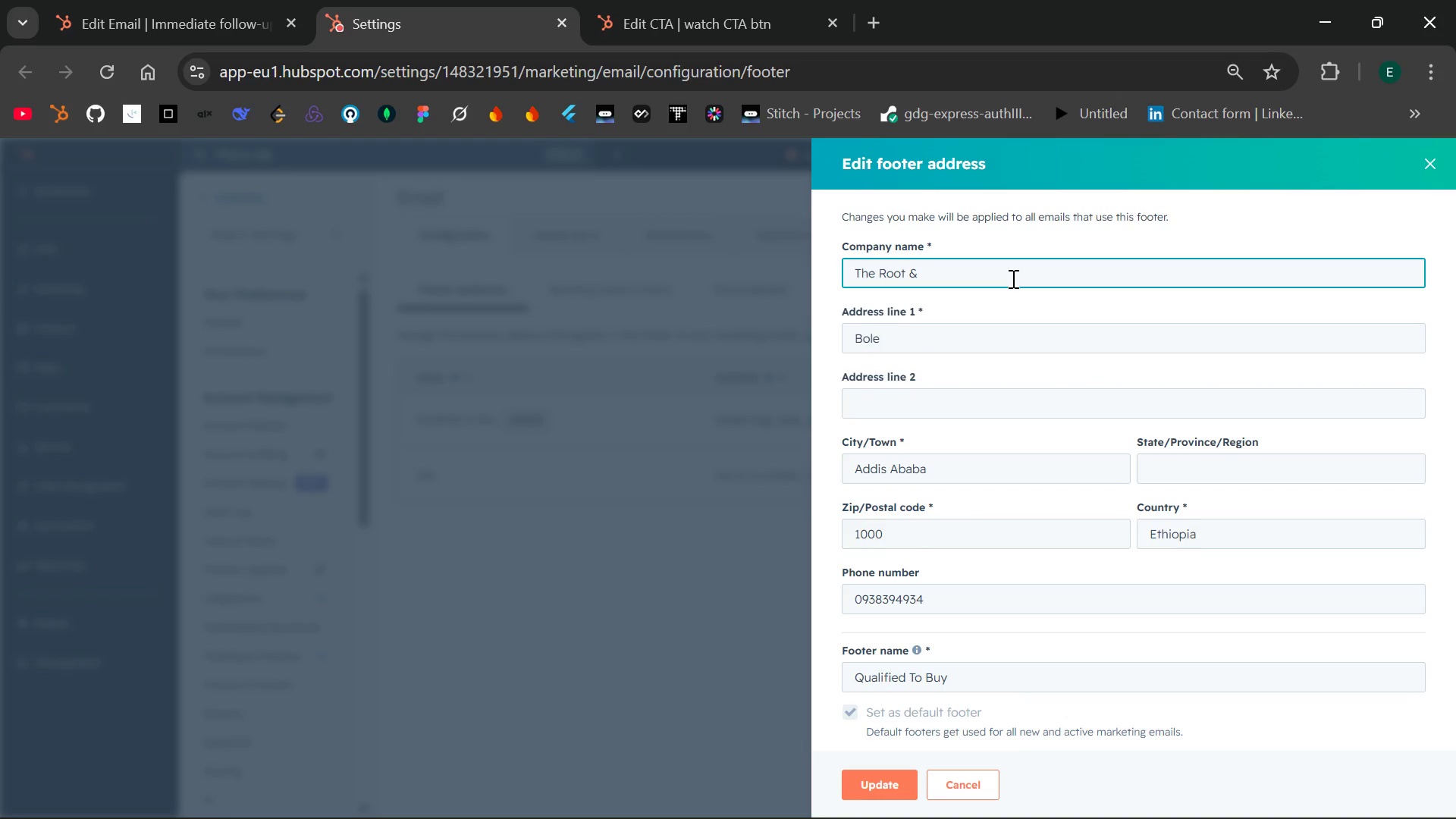 
type( Scraps)
 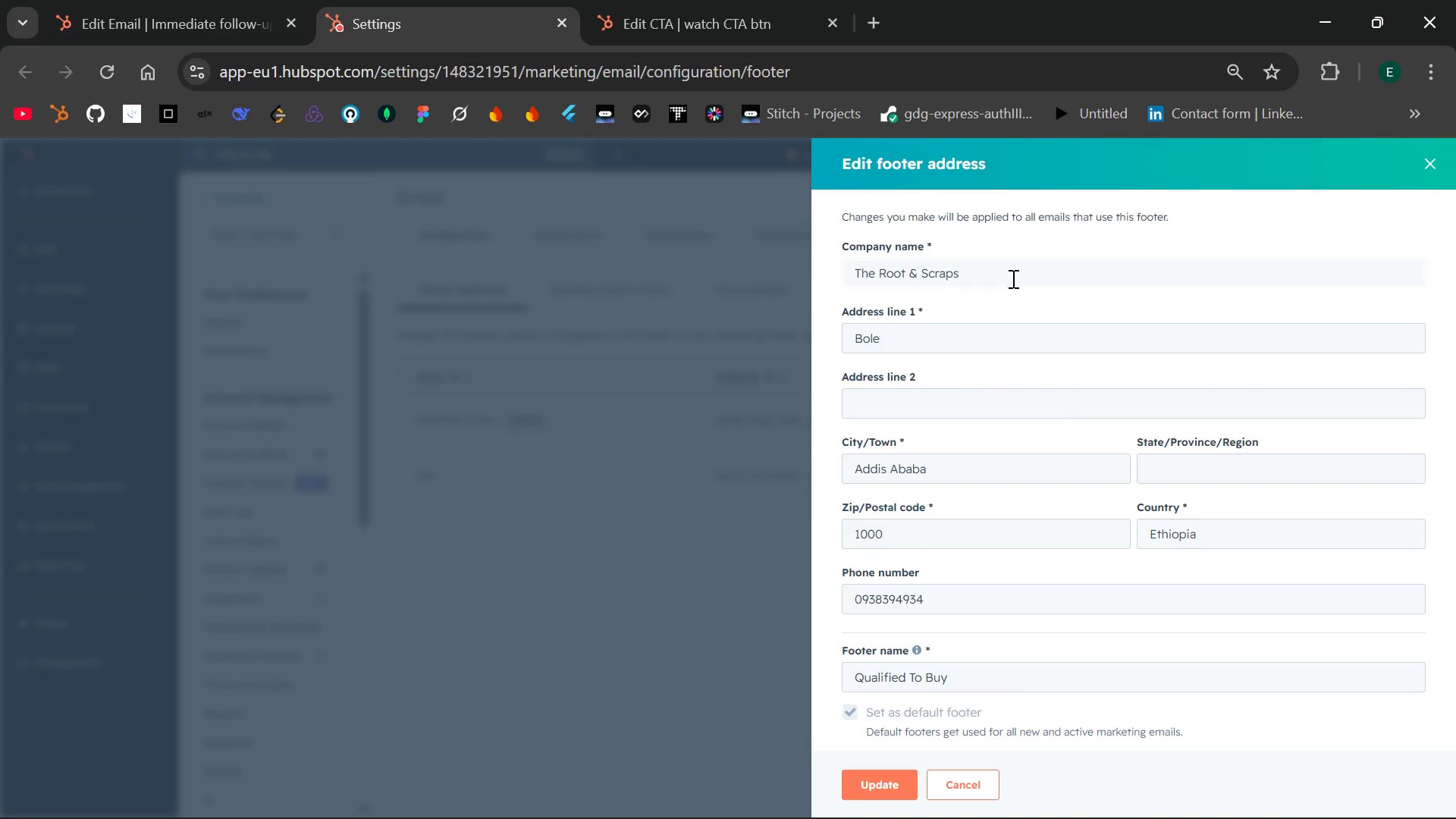 
wait(10.44)
 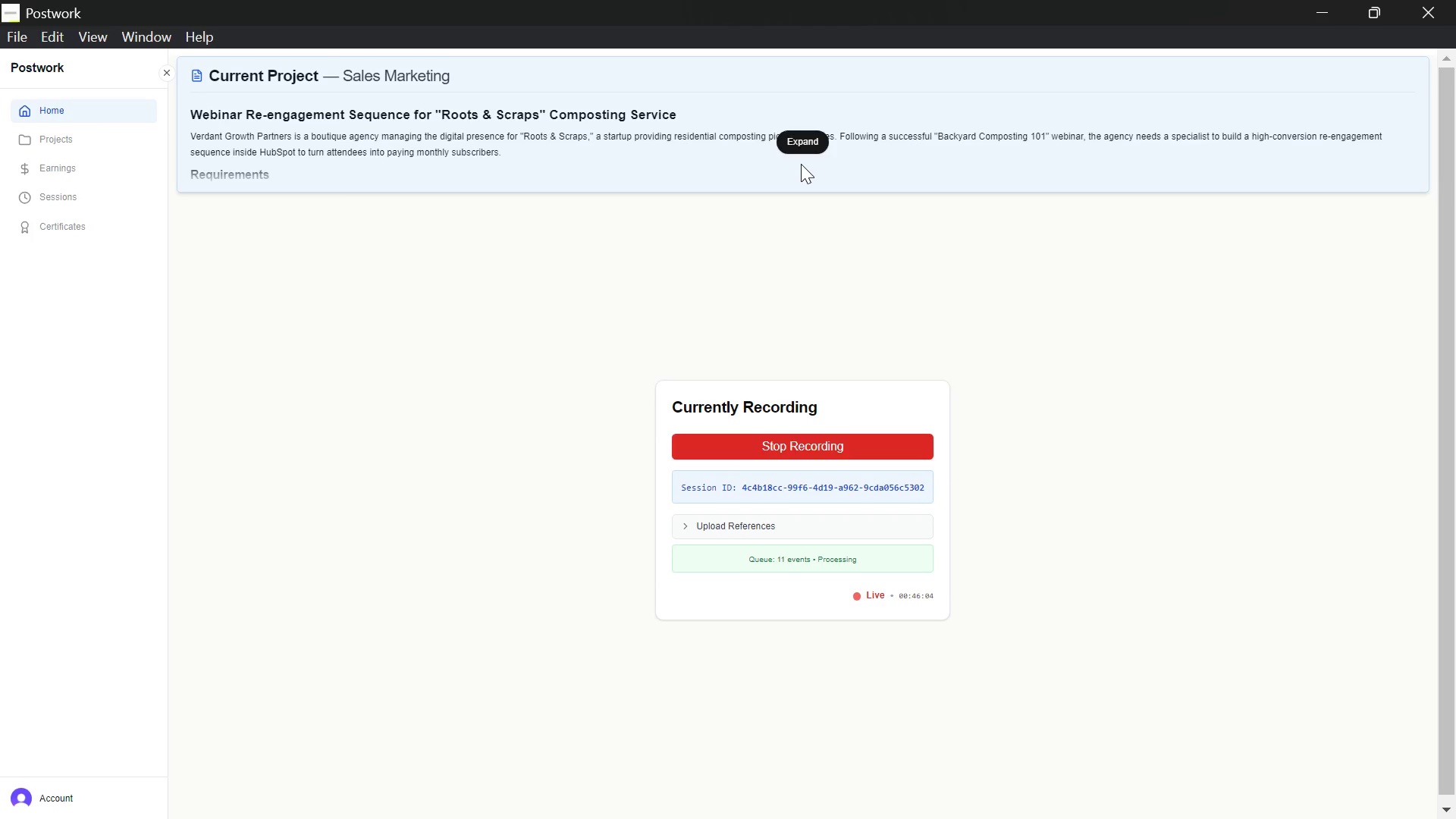 
left_click([871, 783])
 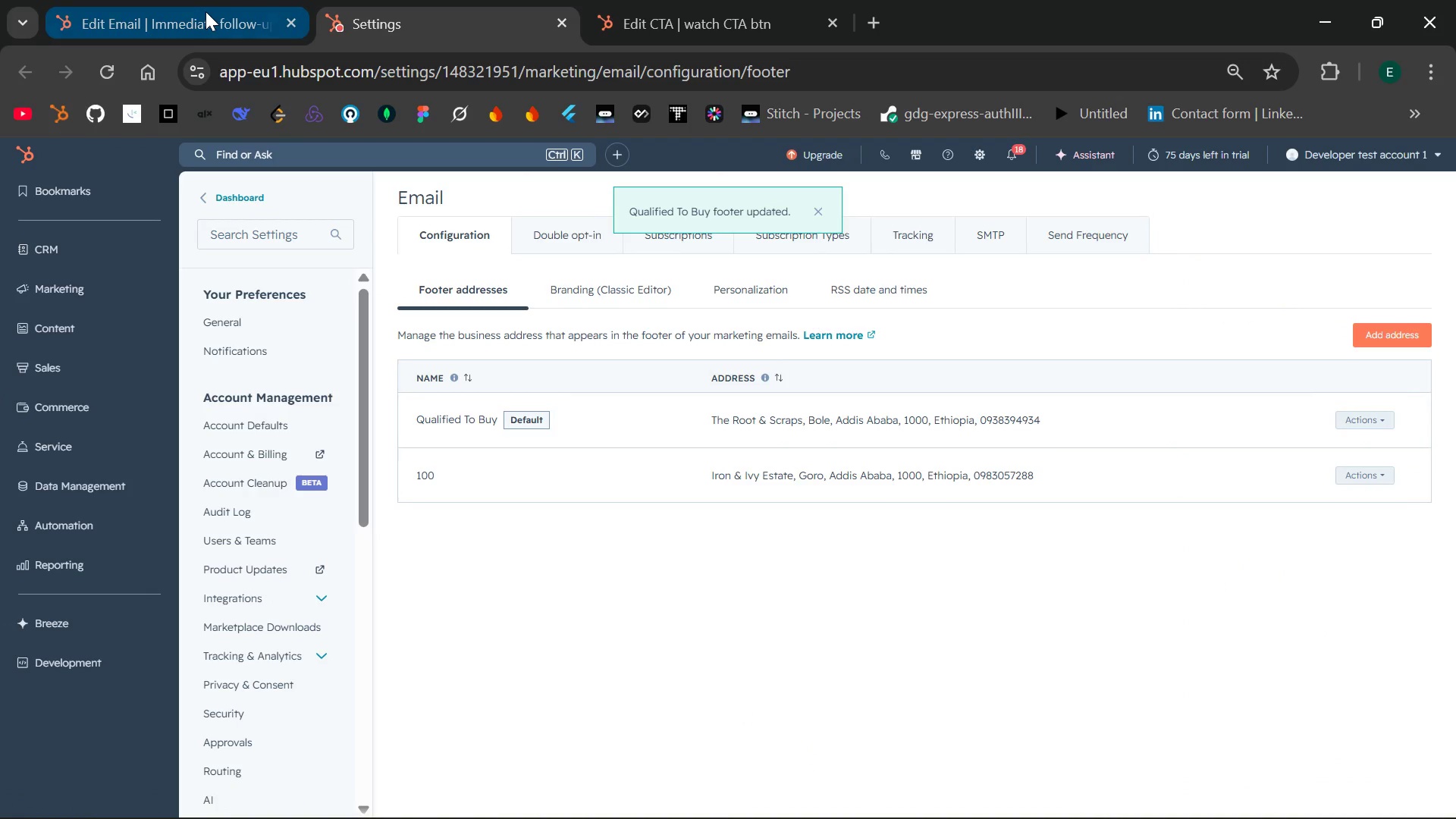 
wait(7.05)
 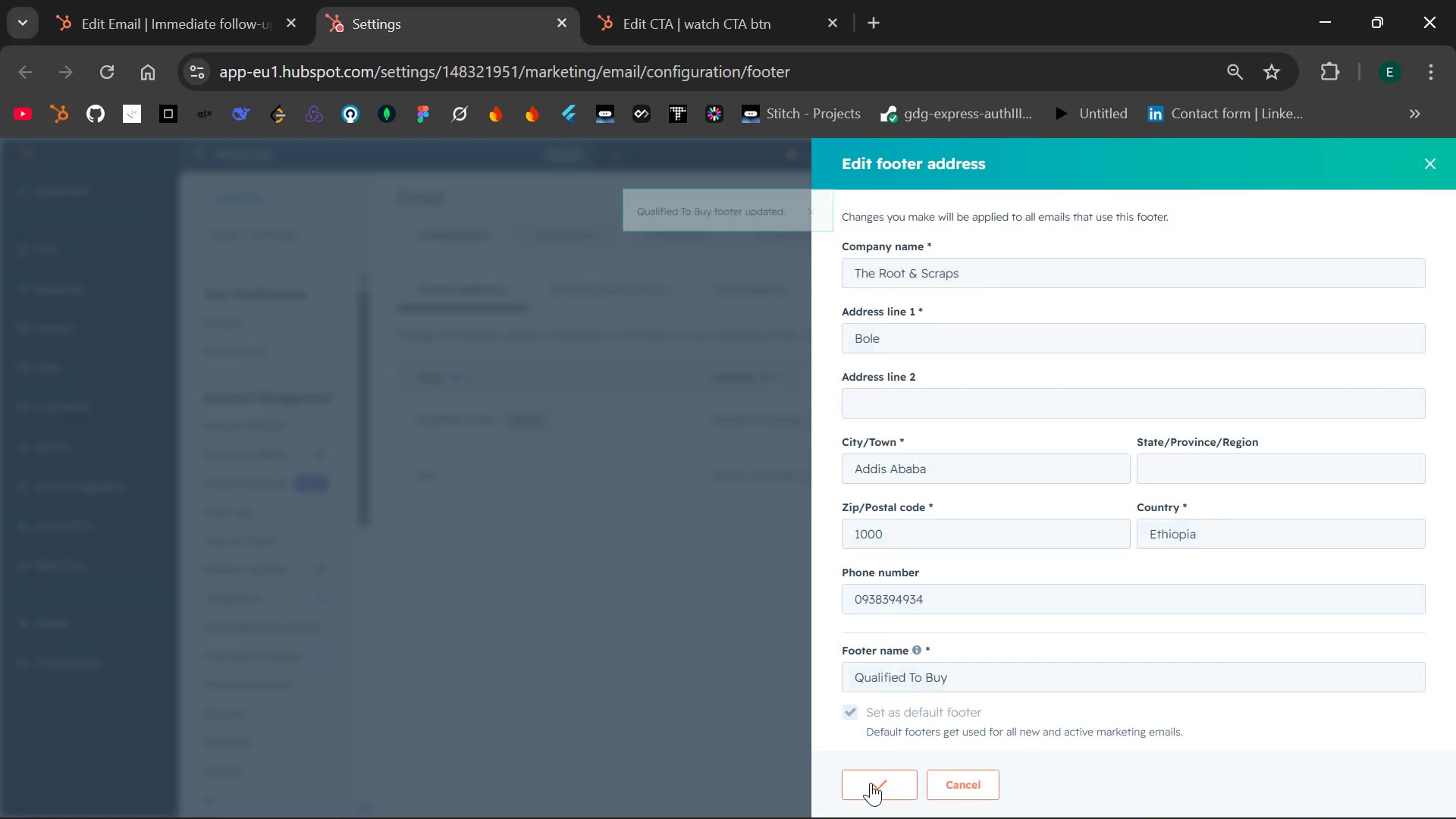 
left_click([206, 11])
 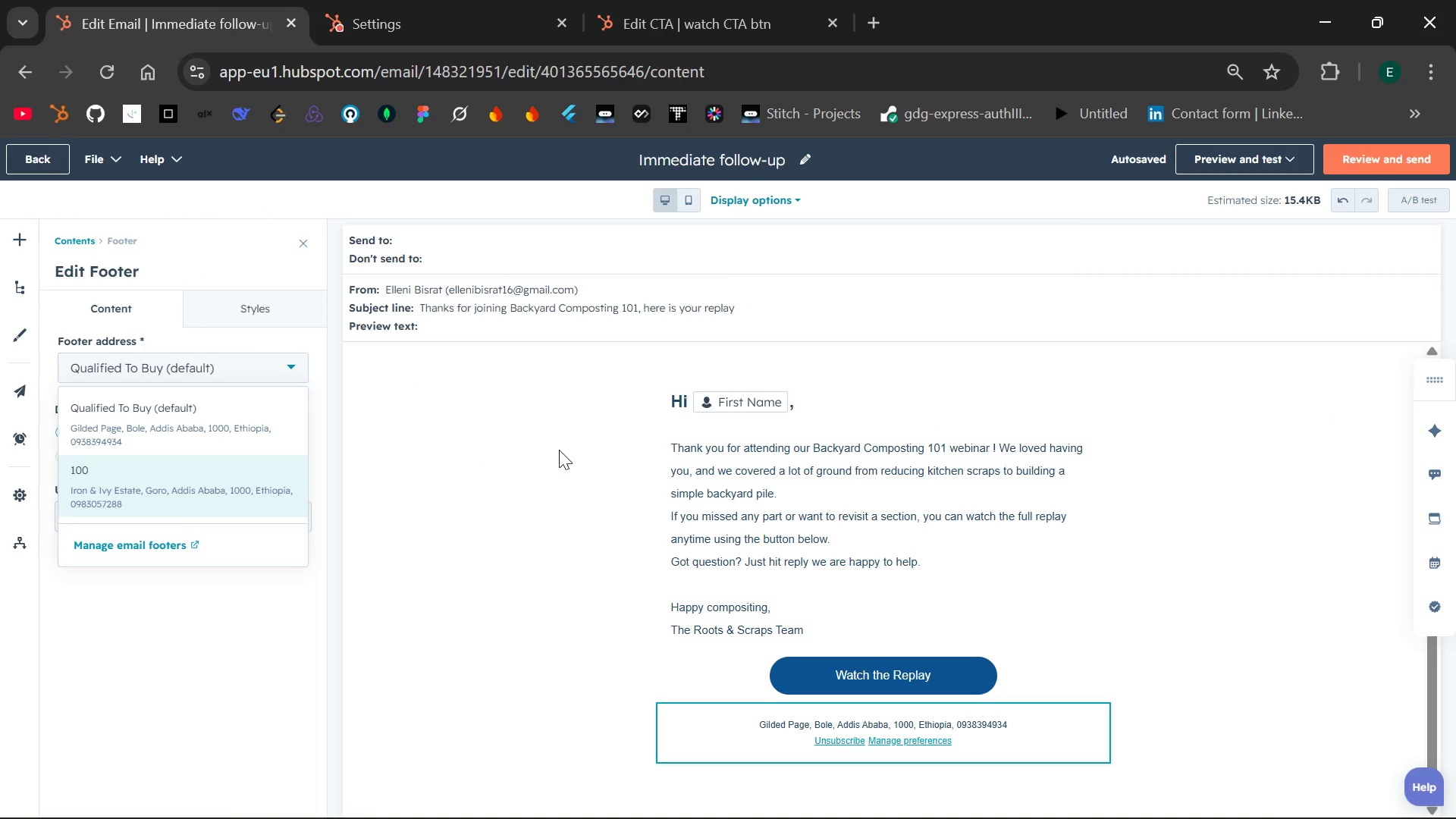 
wait(8.86)
 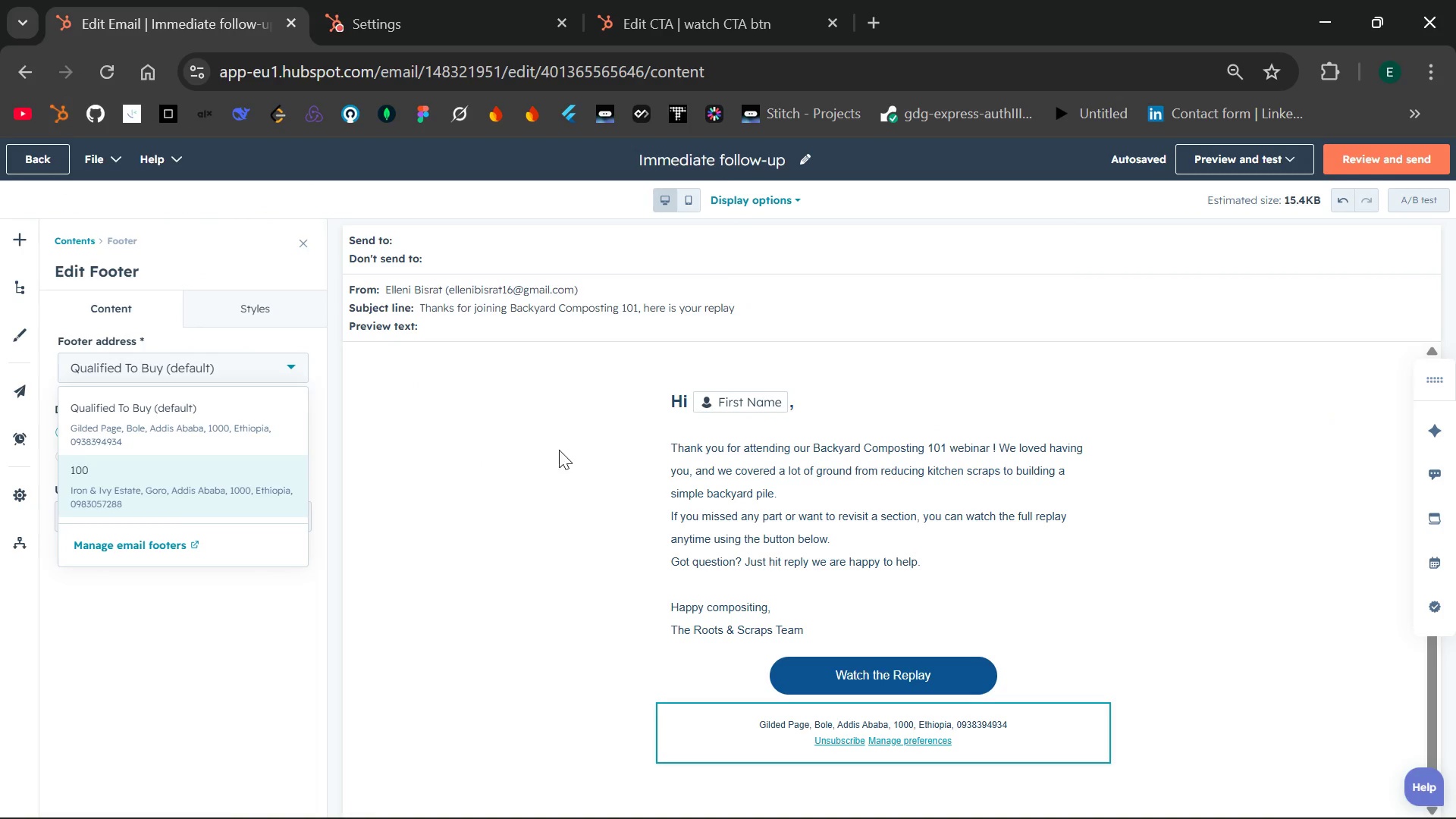 
left_click([610, 250])
 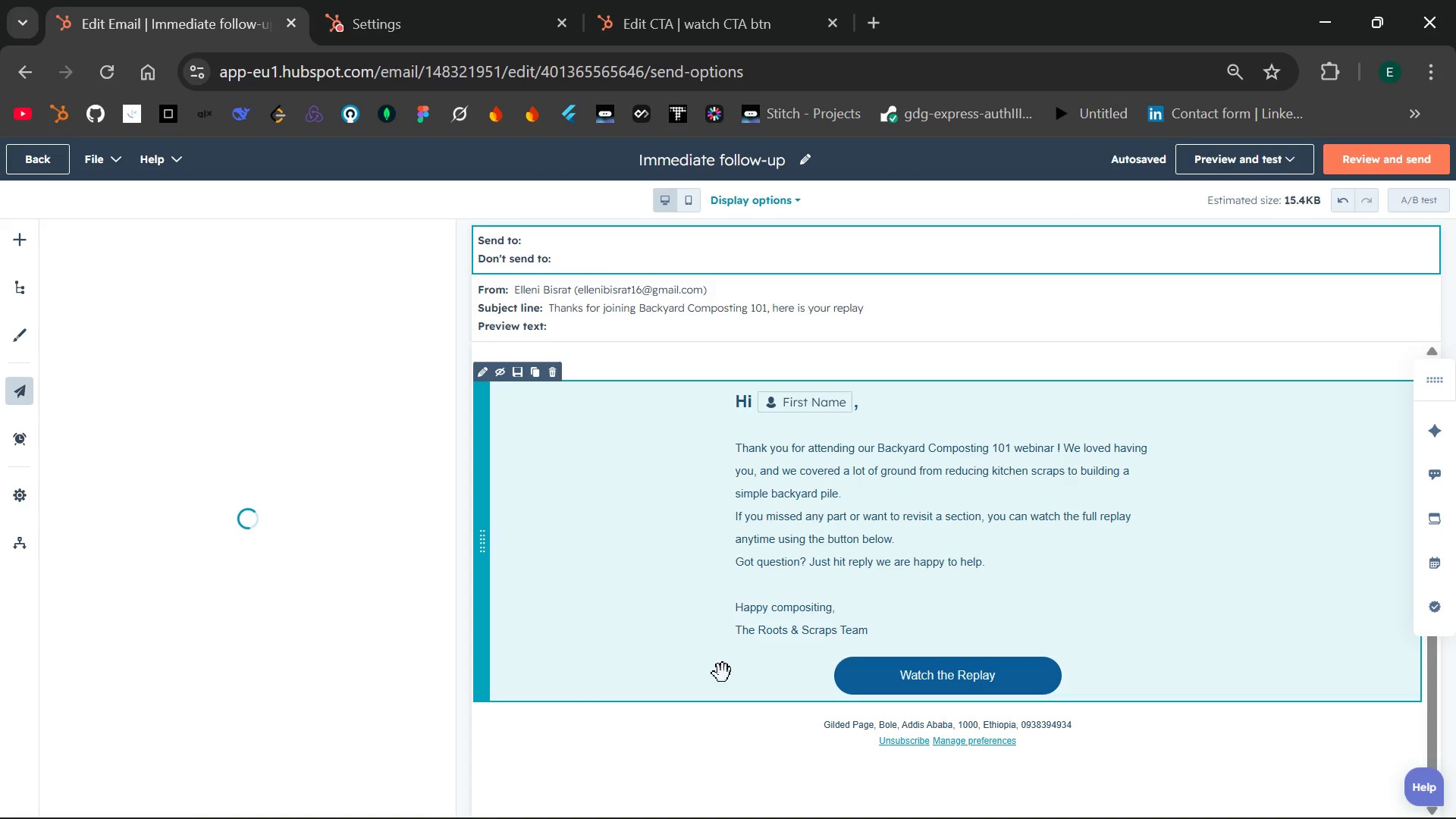 
left_click([864, 745])
 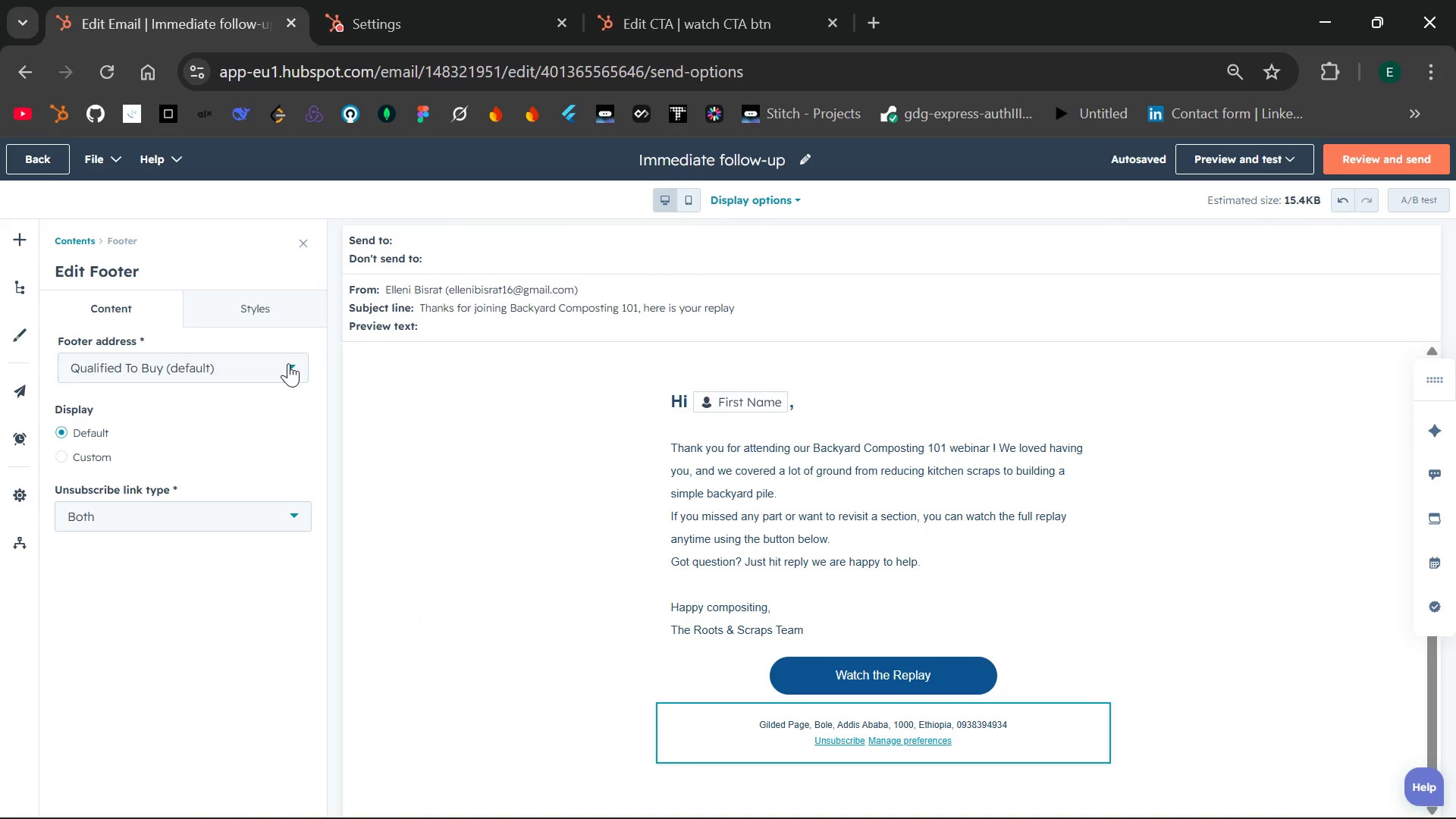 
left_click([288, 363])
 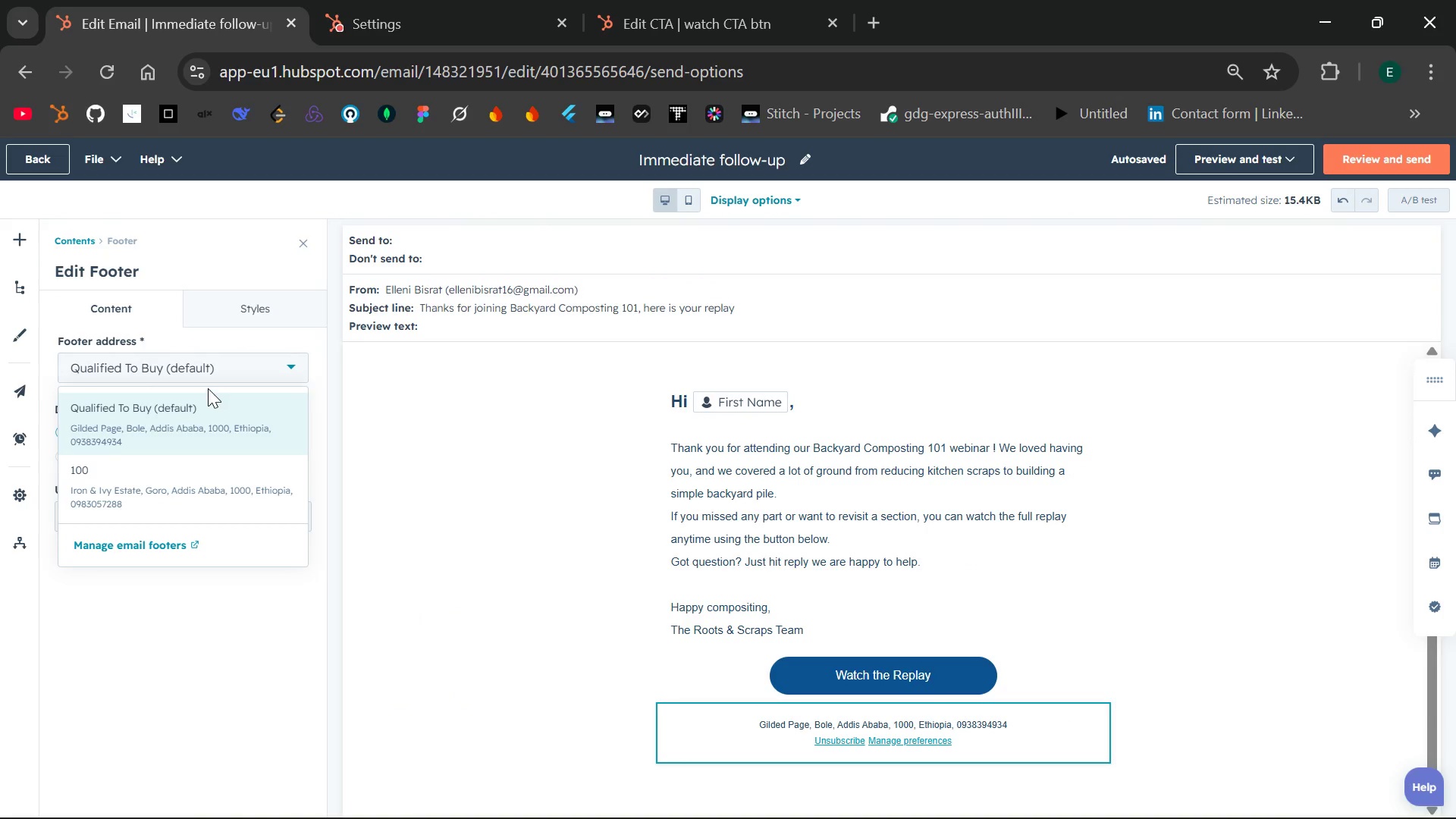 
left_click([179, 427])
 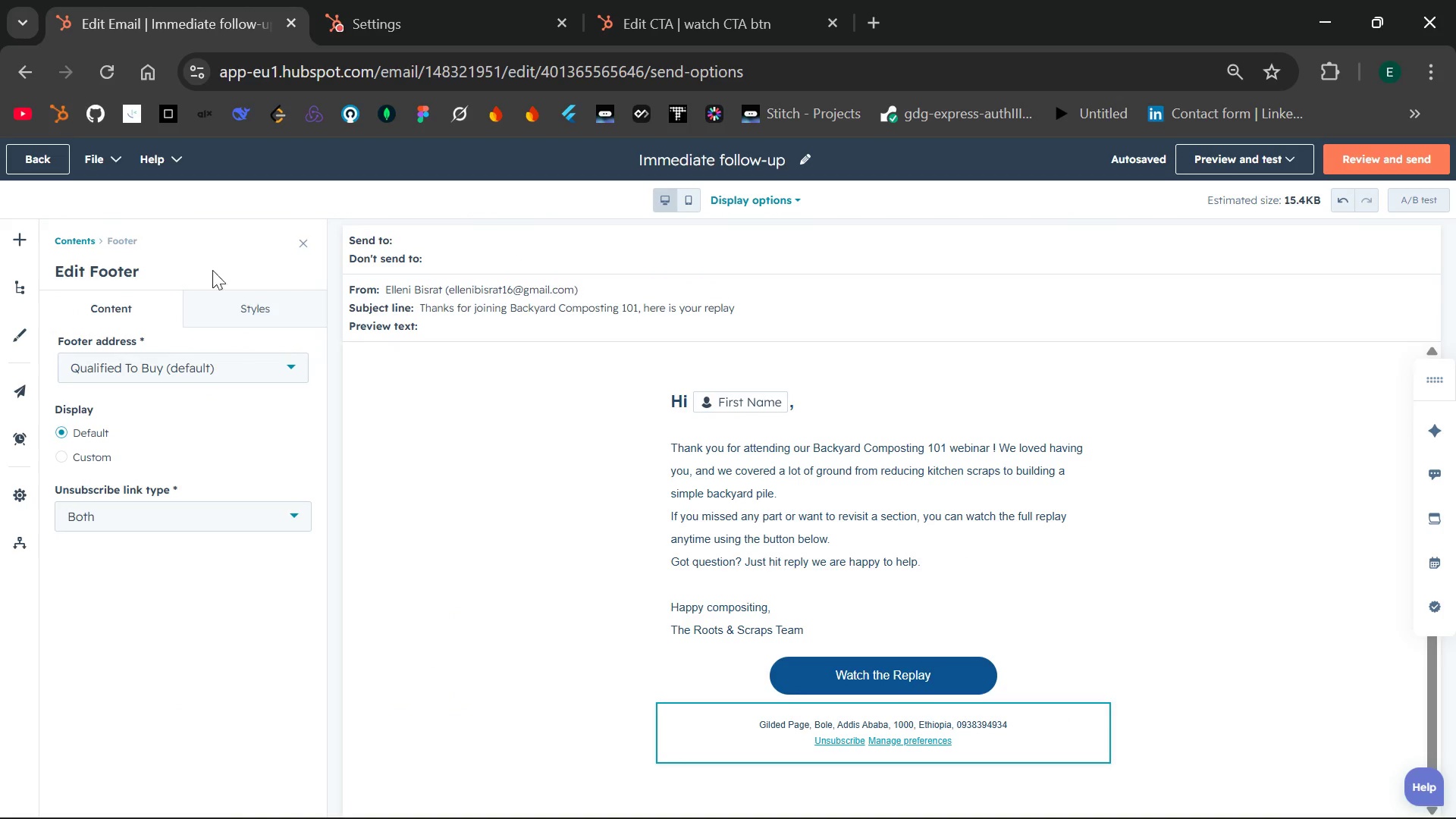 
left_click([109, 63])
 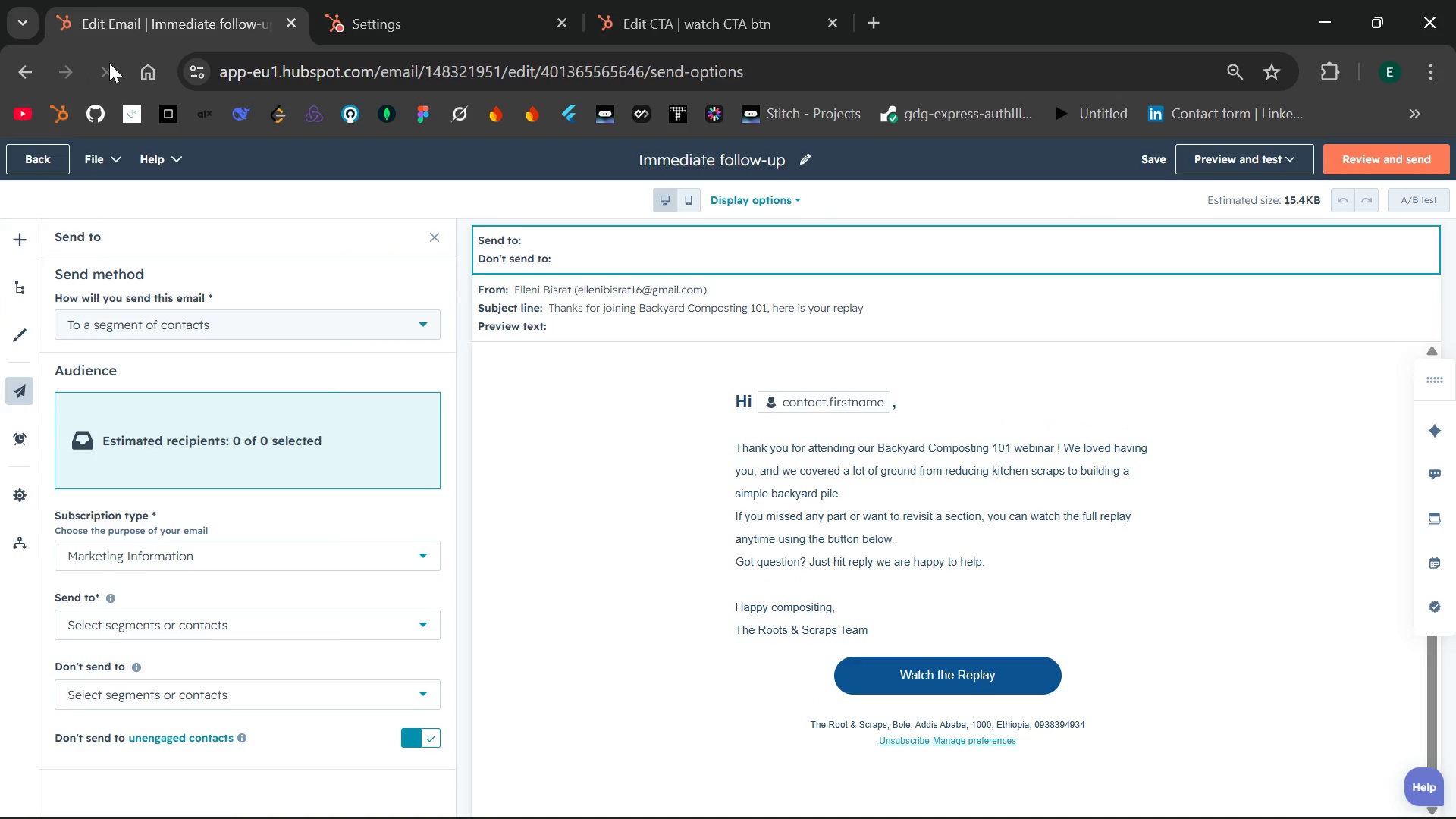 
wait(18.53)
 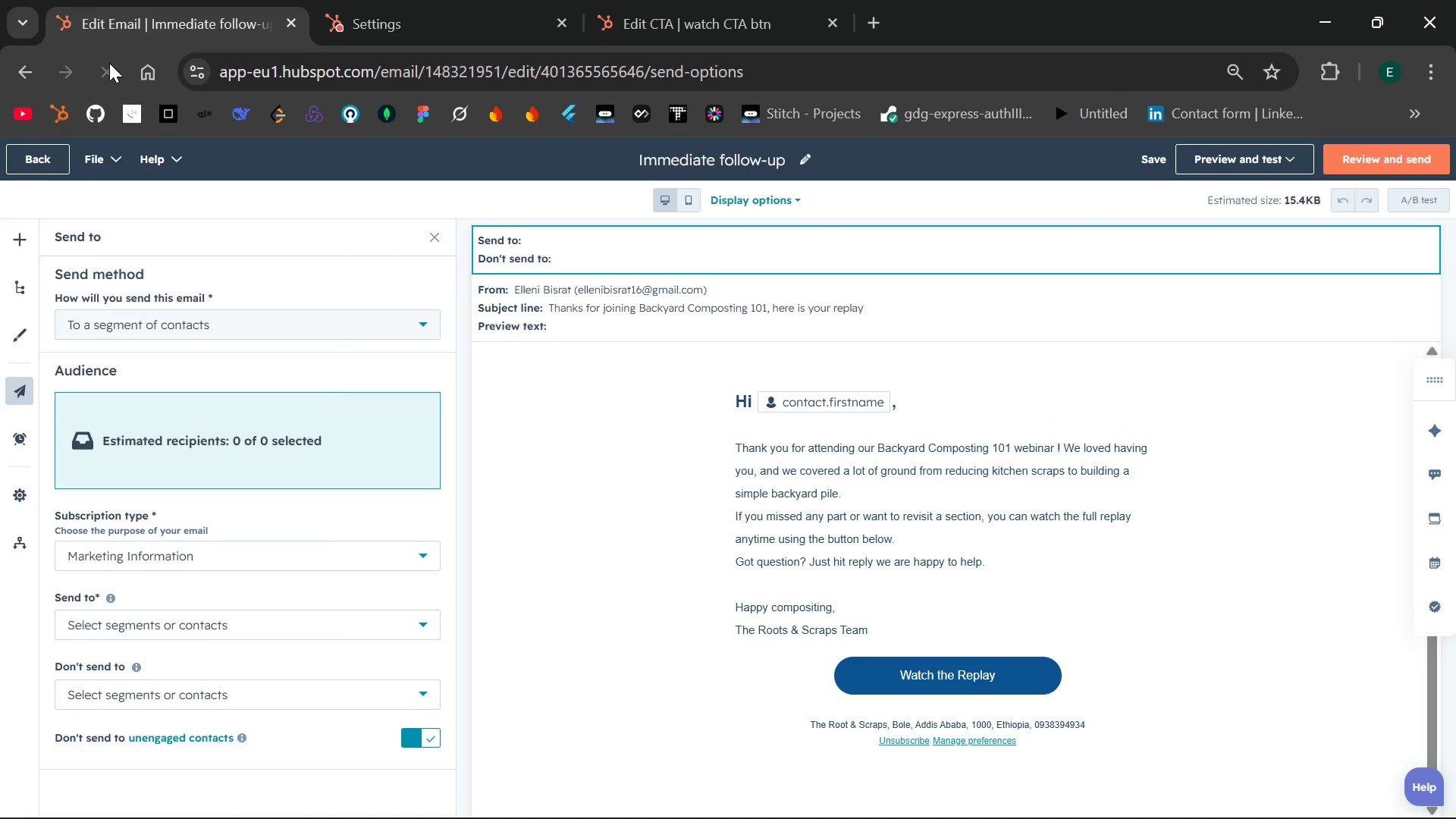 
left_click([434, 564])
 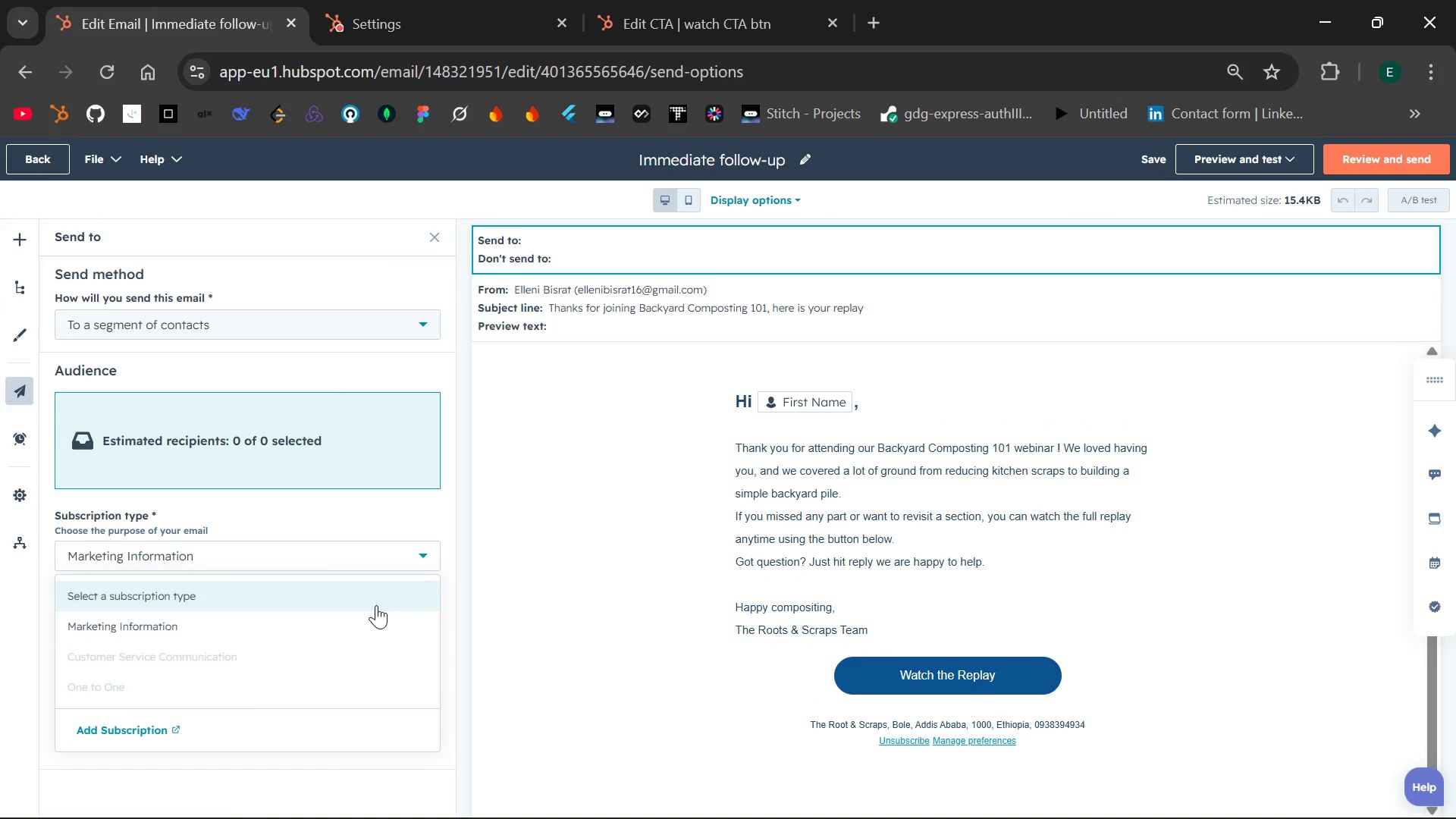 
left_click([335, 624])
 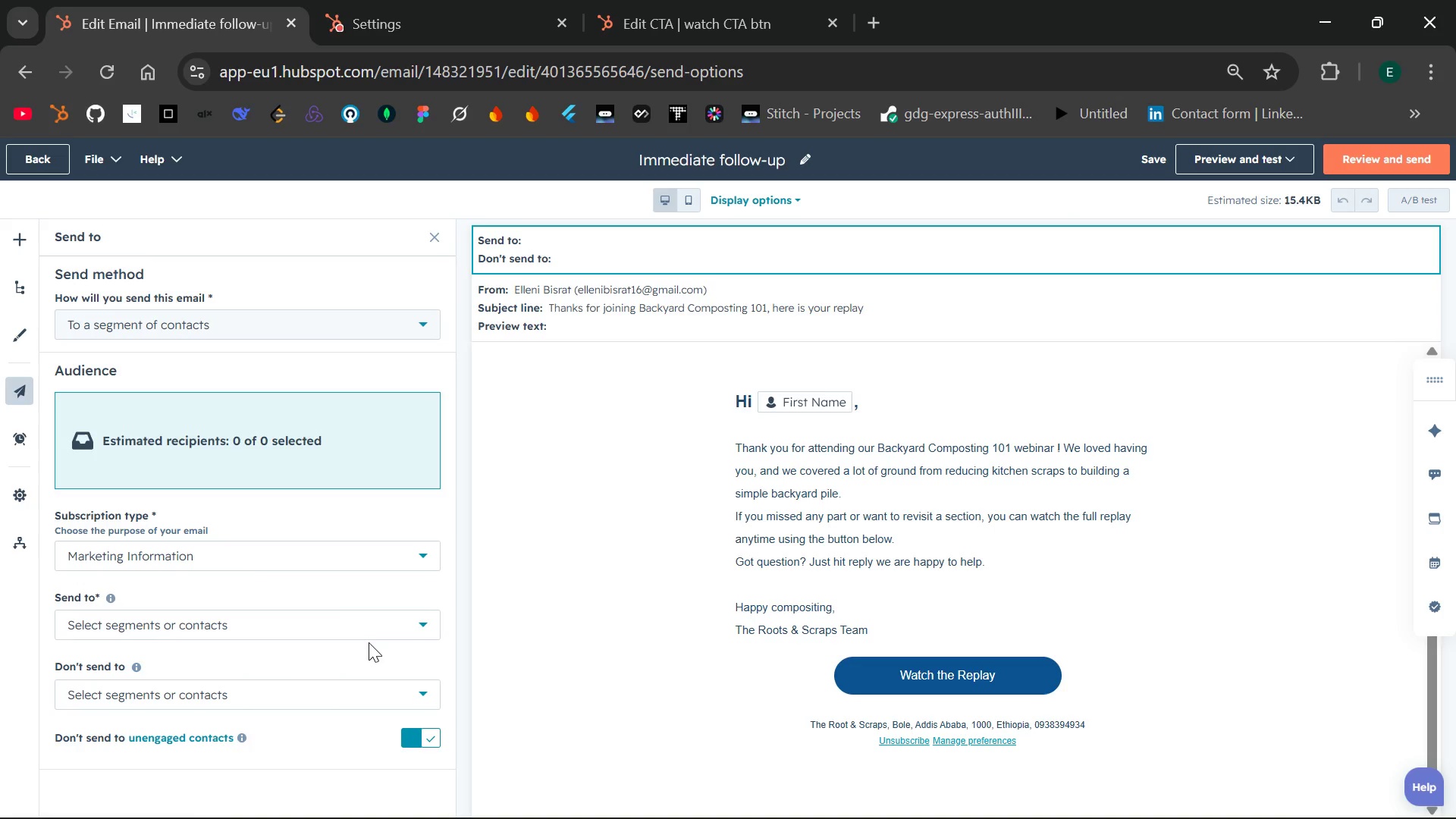 
left_click([369, 643])
 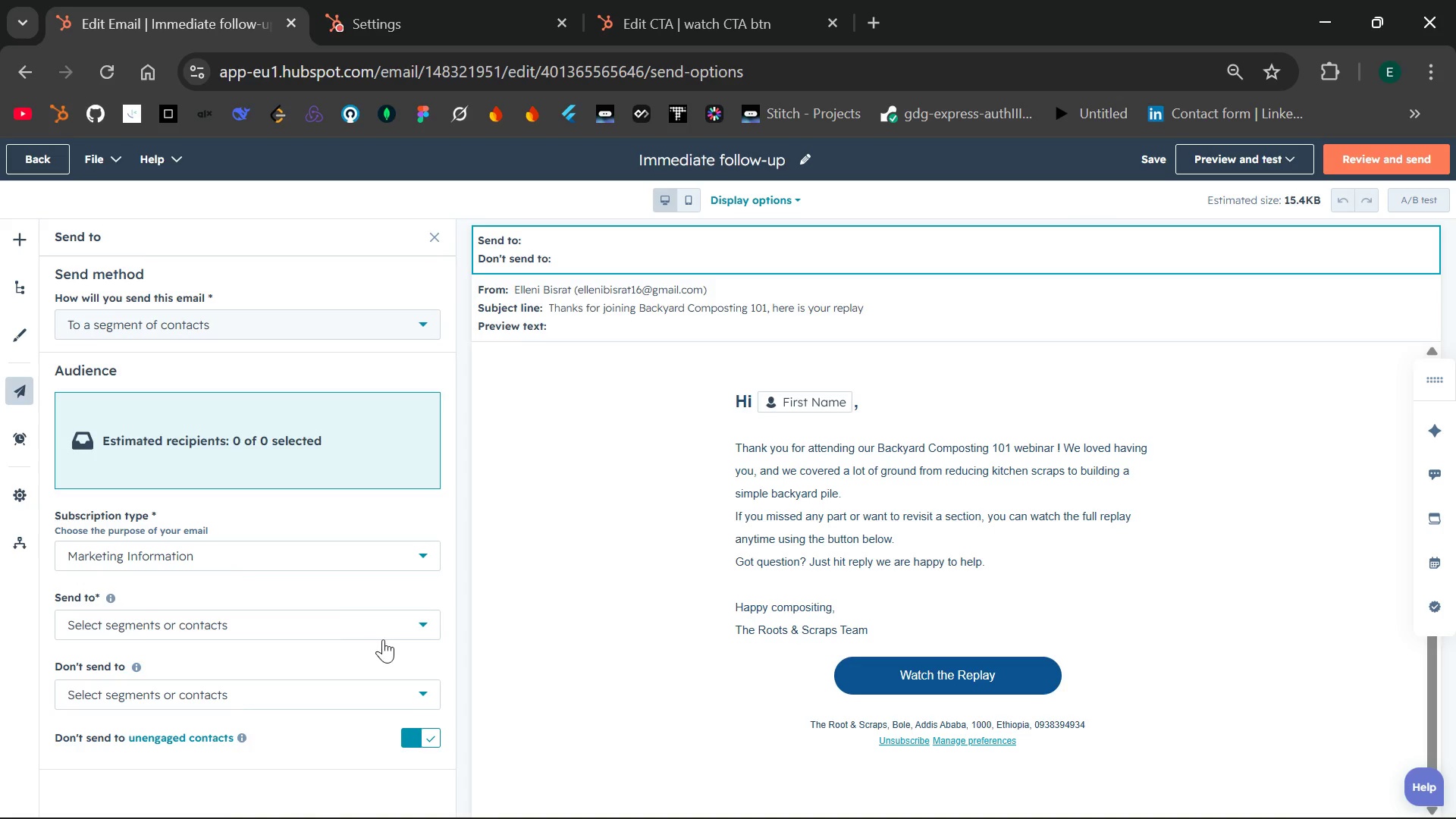 
left_click([391, 638])
 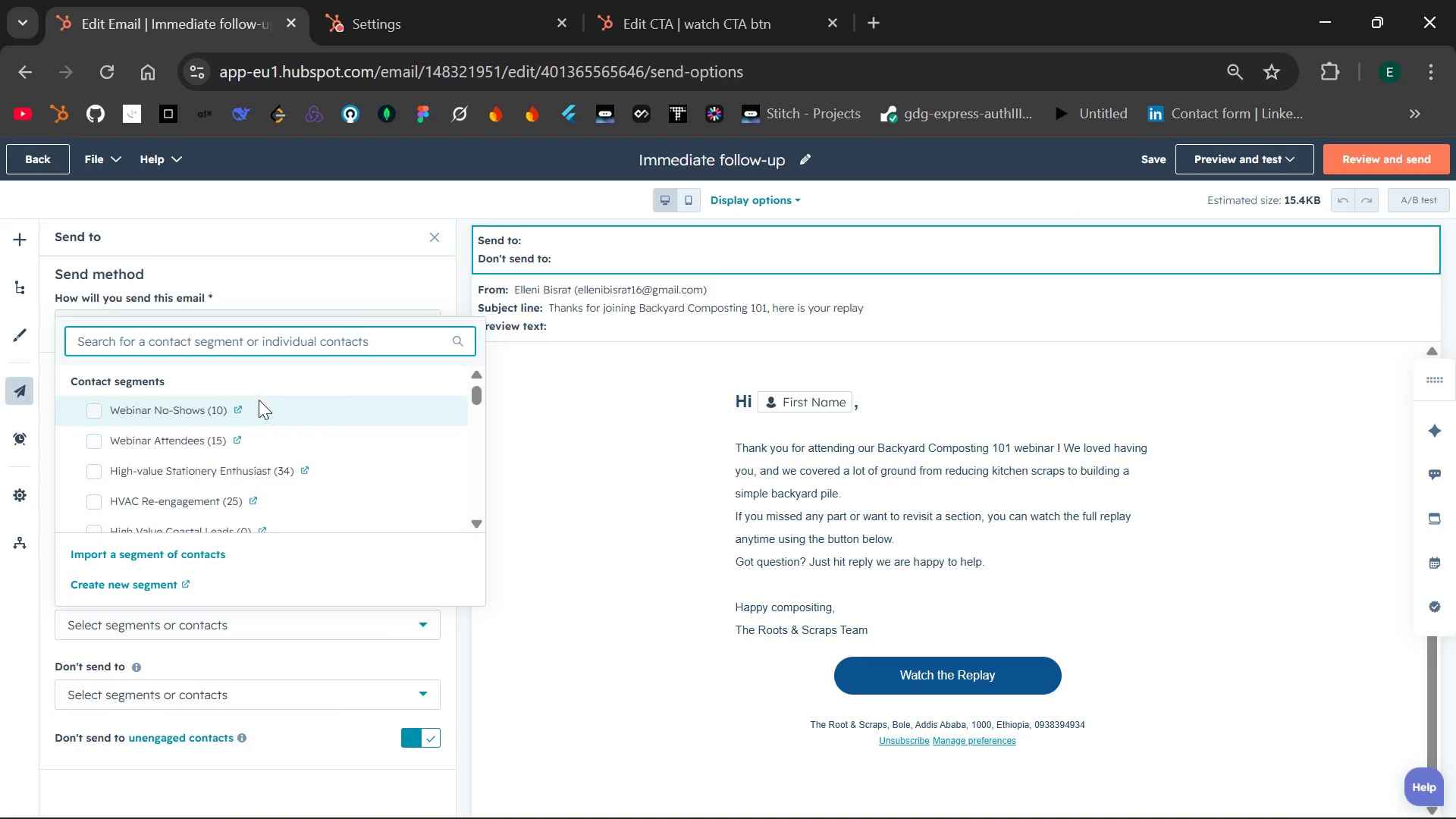 
wait(8.45)
 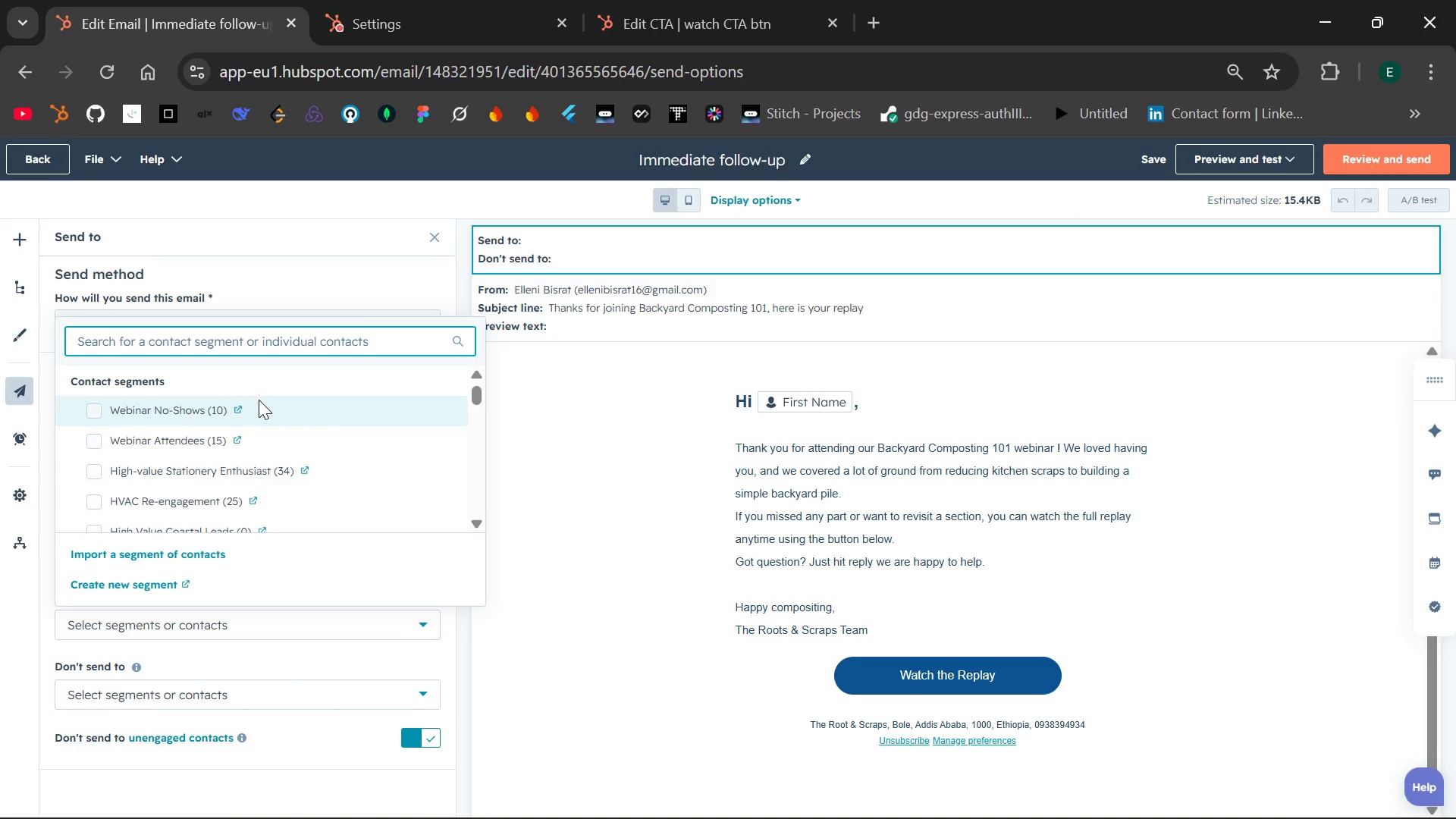 
left_click([97, 410])
 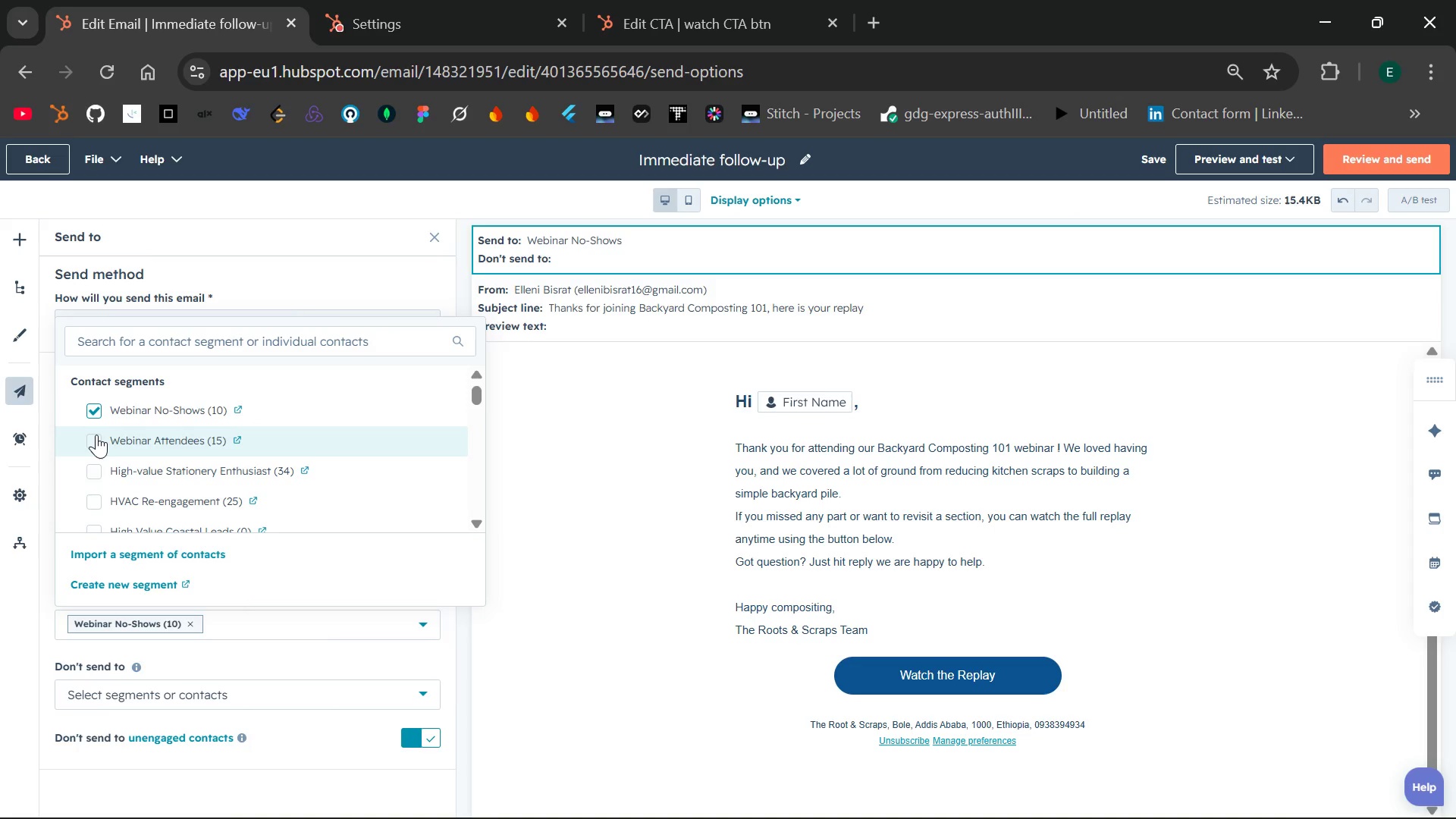 
left_click([96, 435])
 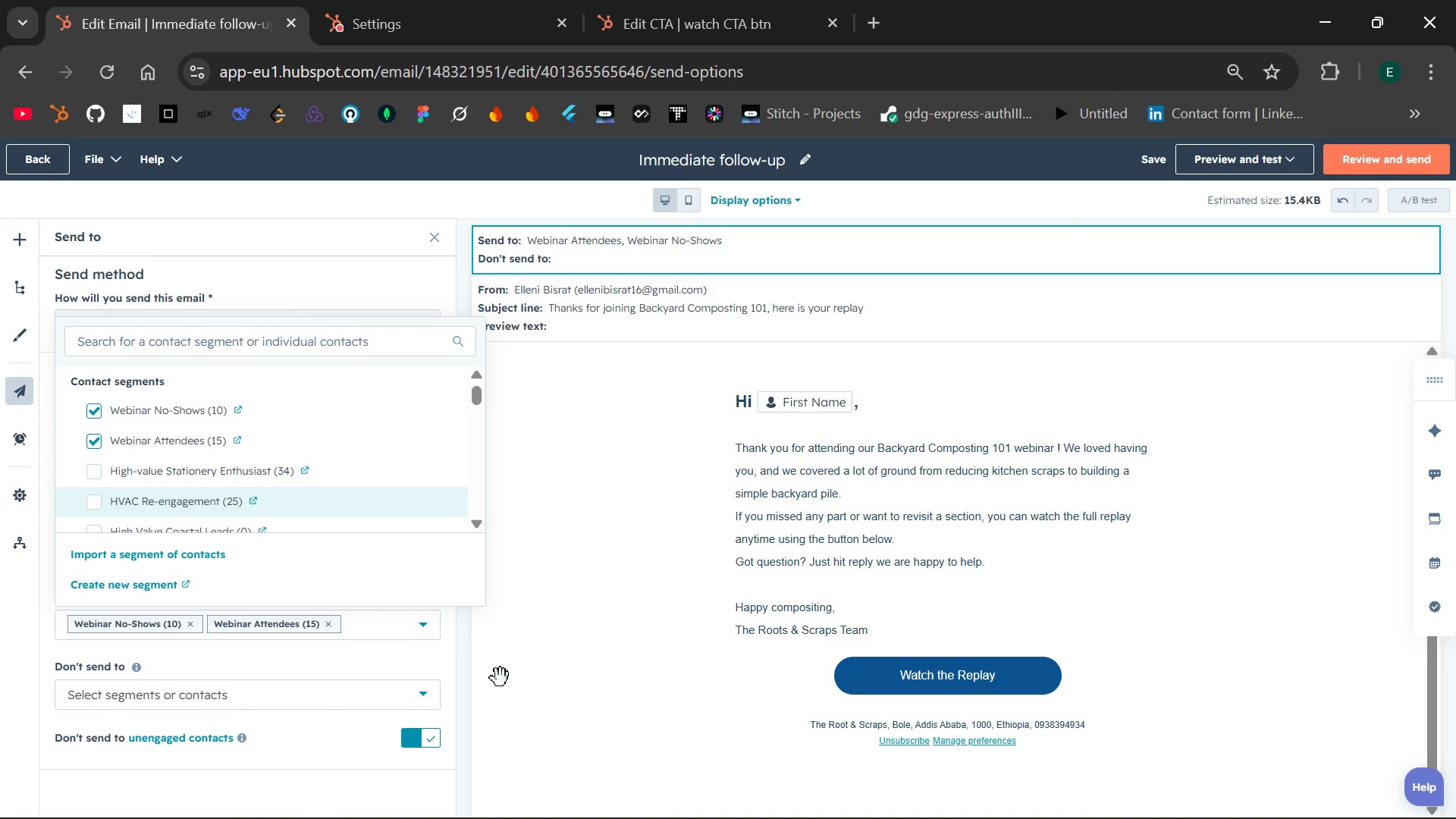 
left_click([504, 682])